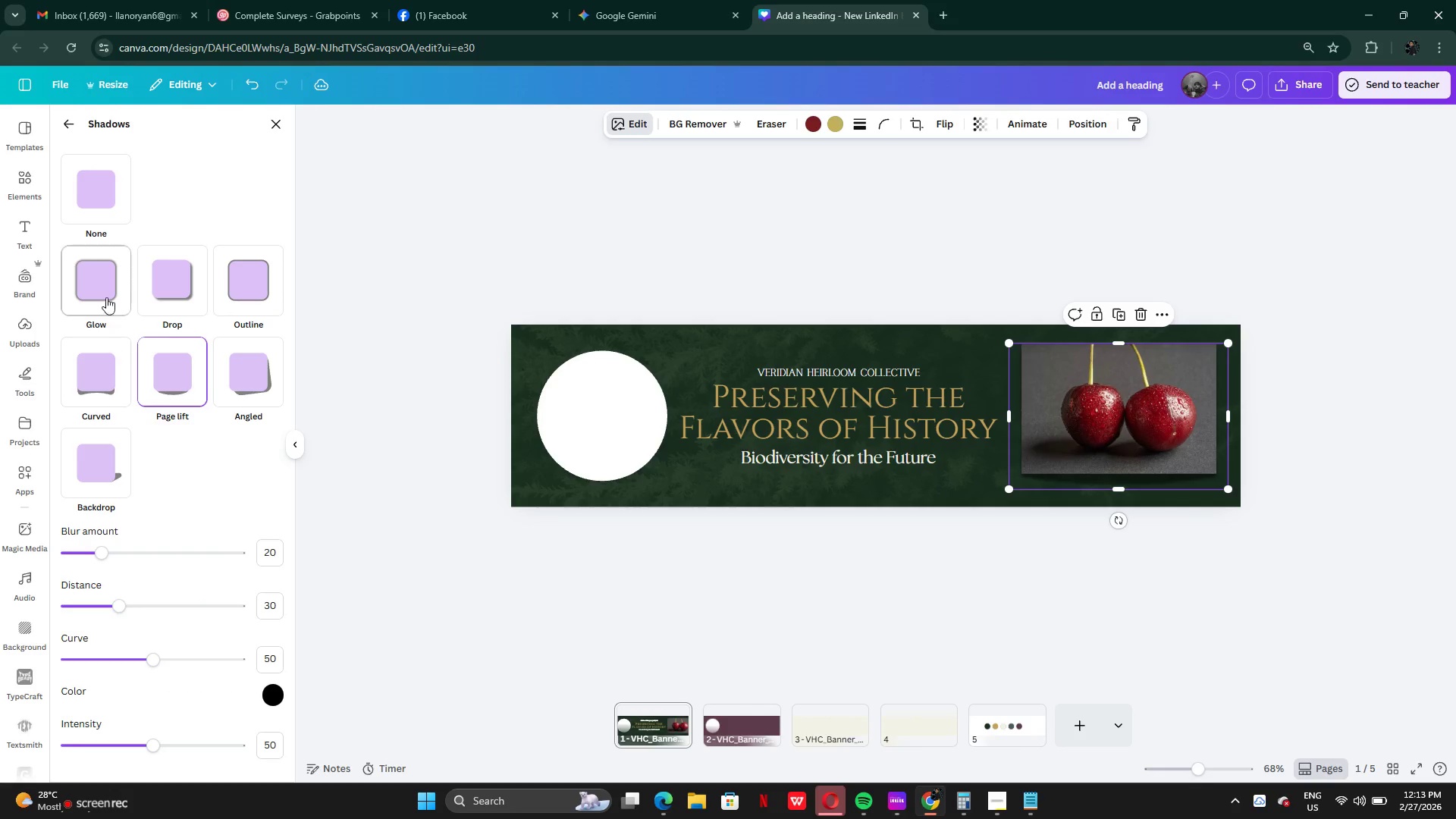 
left_click([106, 291])
 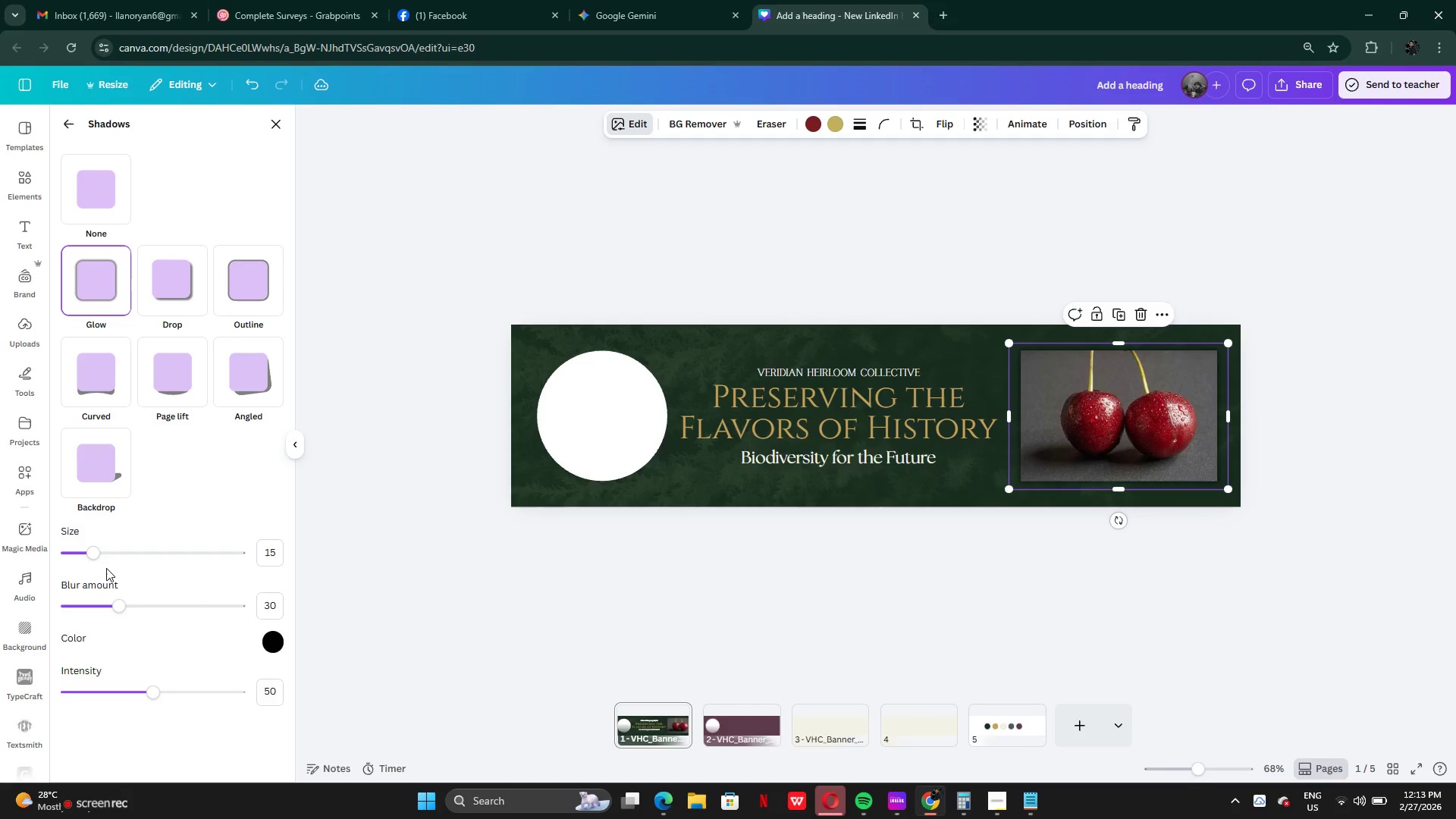 
left_click_drag(start_coordinate=[108, 557], to_coordinate=[83, 563])
 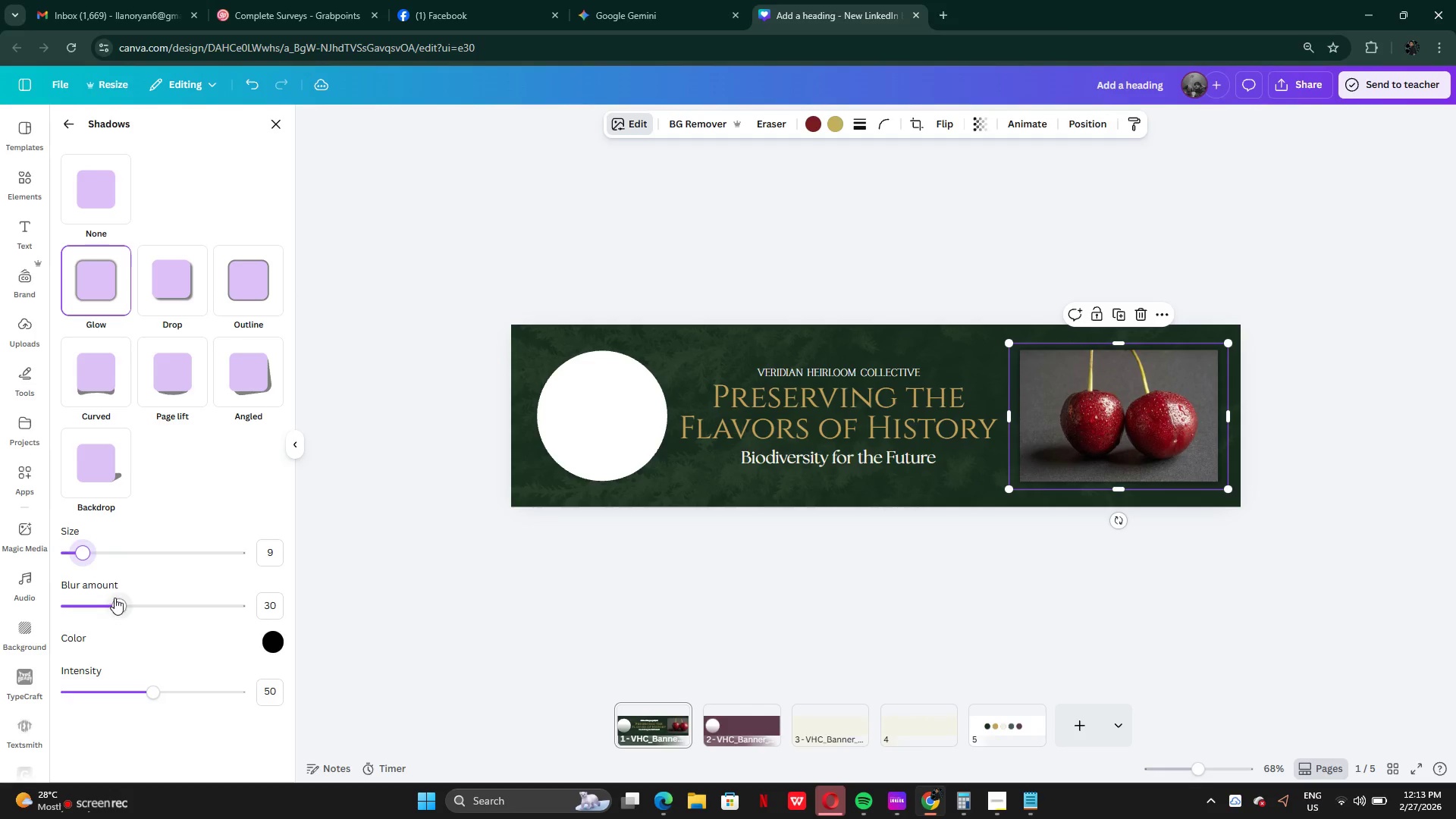 
left_click_drag(start_coordinate=[117, 597], to_coordinate=[111, 603])
 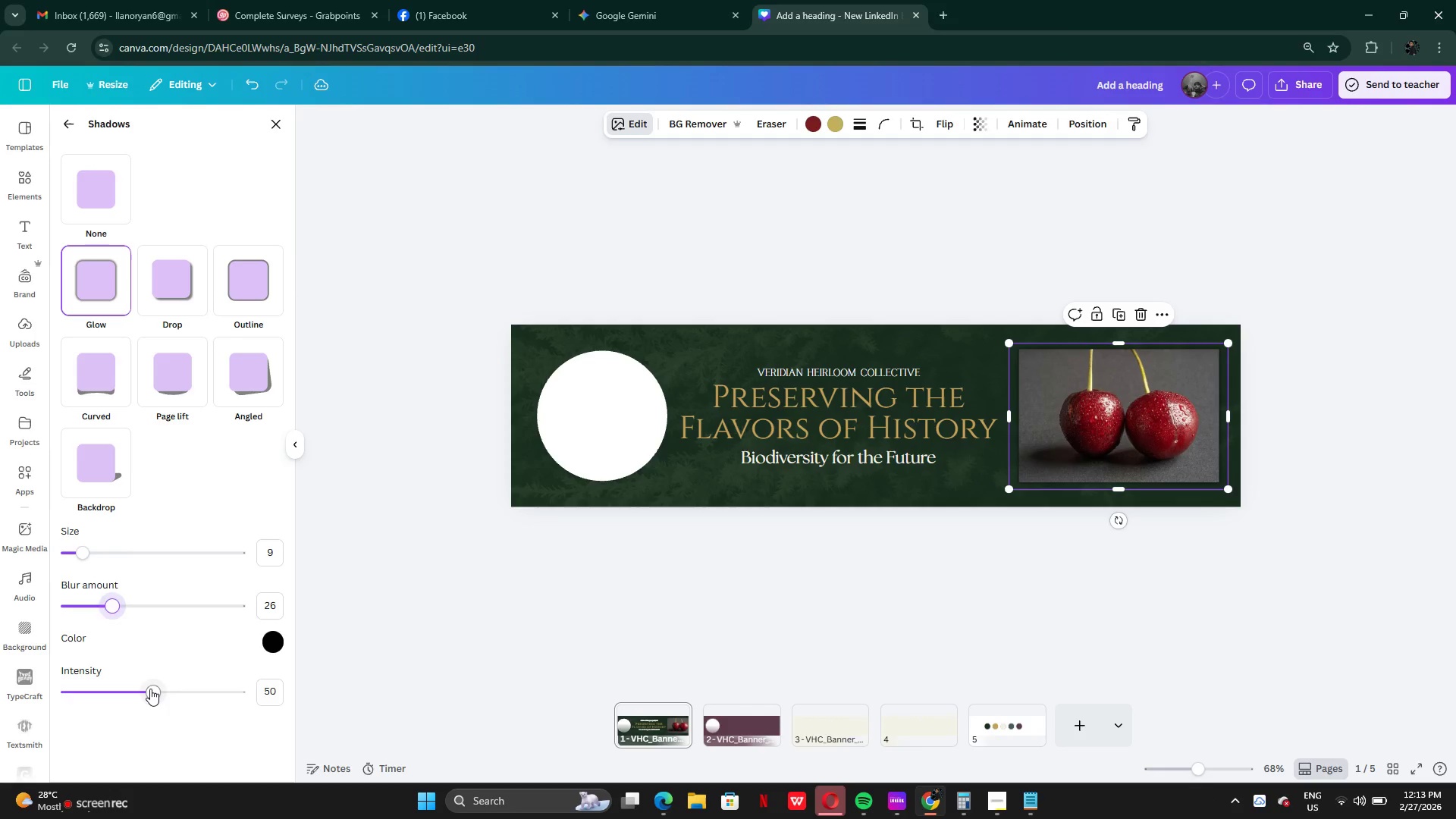 
left_click_drag(start_coordinate=[150, 689], to_coordinate=[136, 686])
 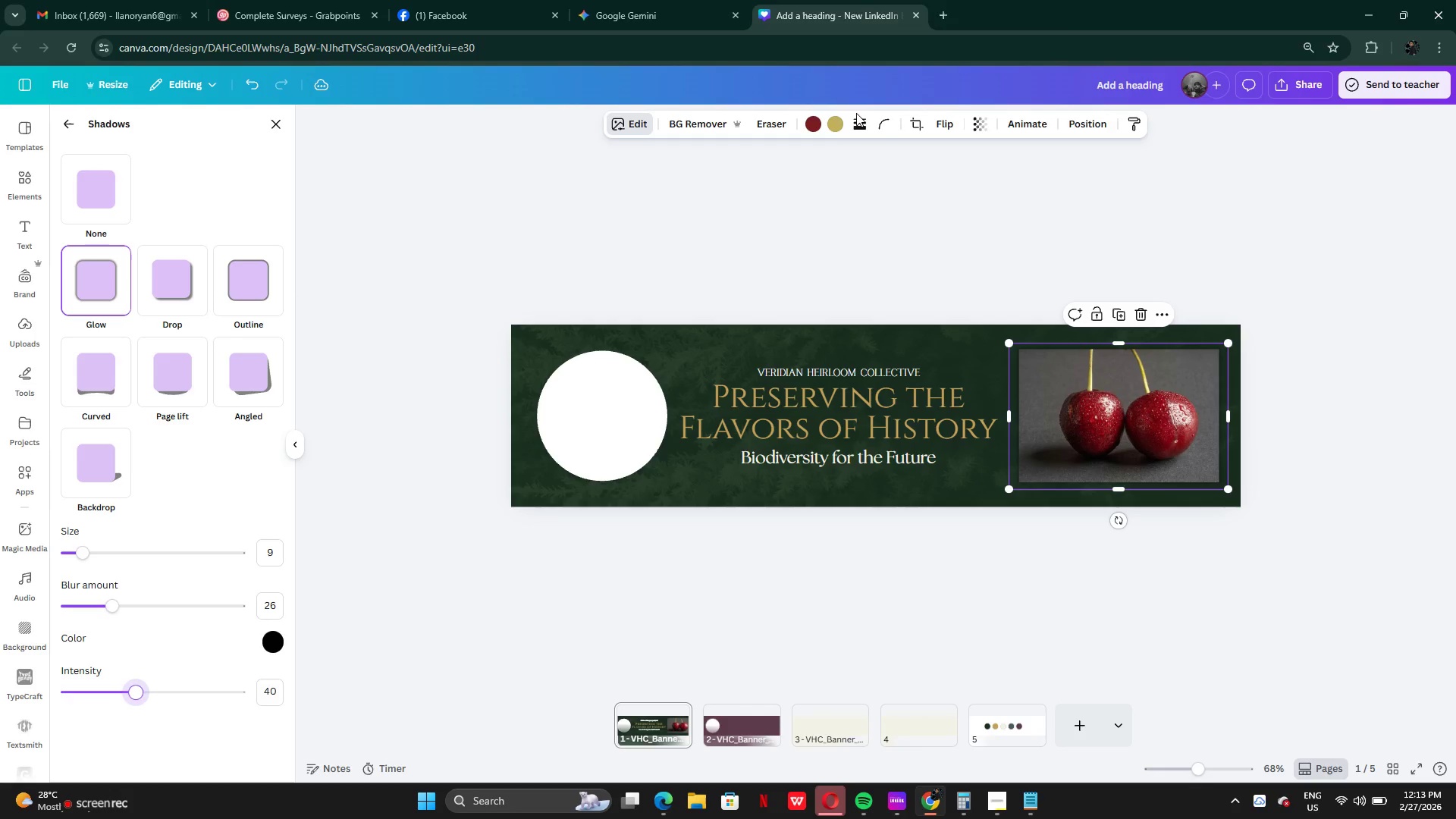 
left_click([860, 124])
 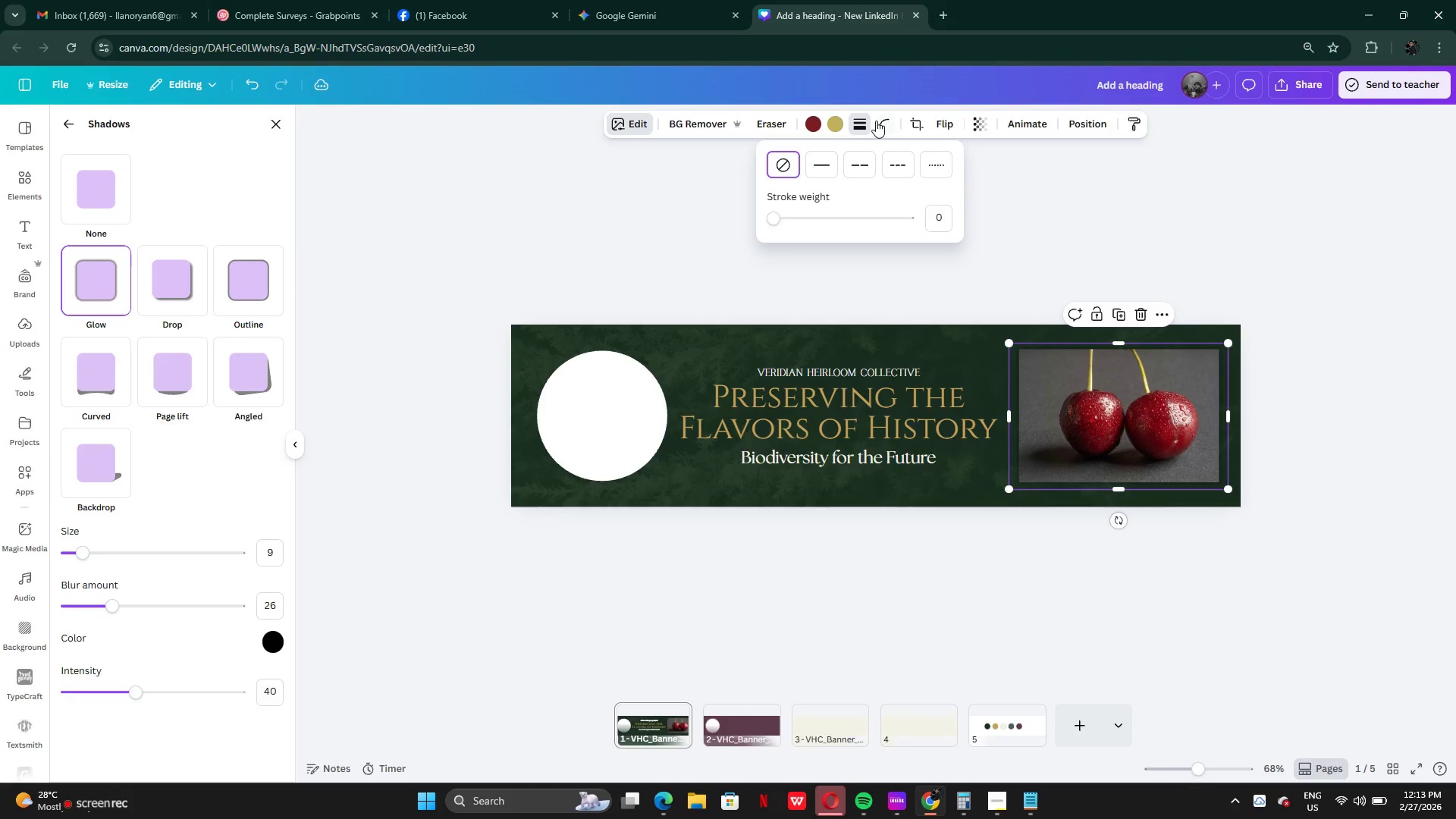 
left_click([880, 121])
 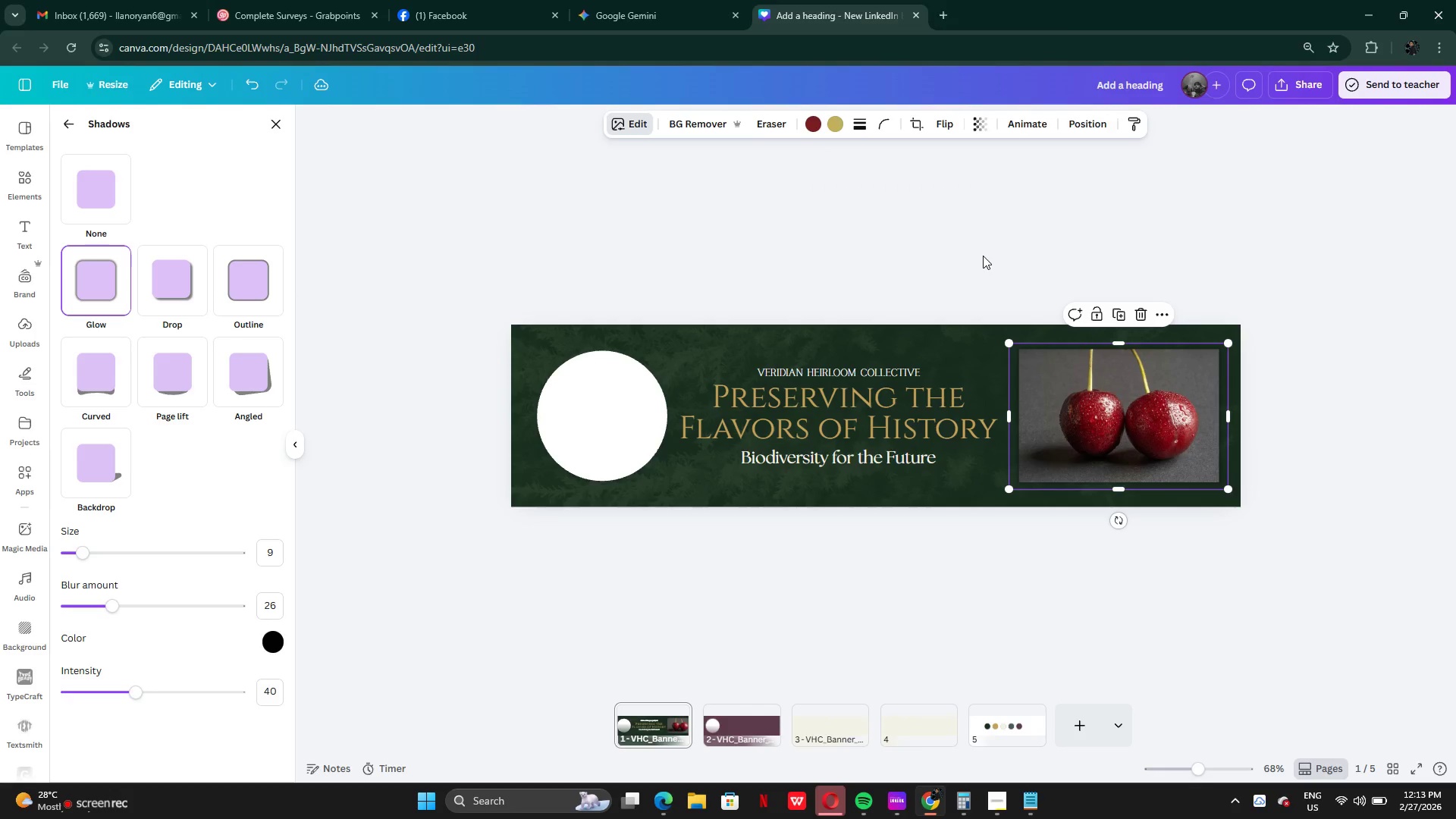 
double_click([983, 256])
 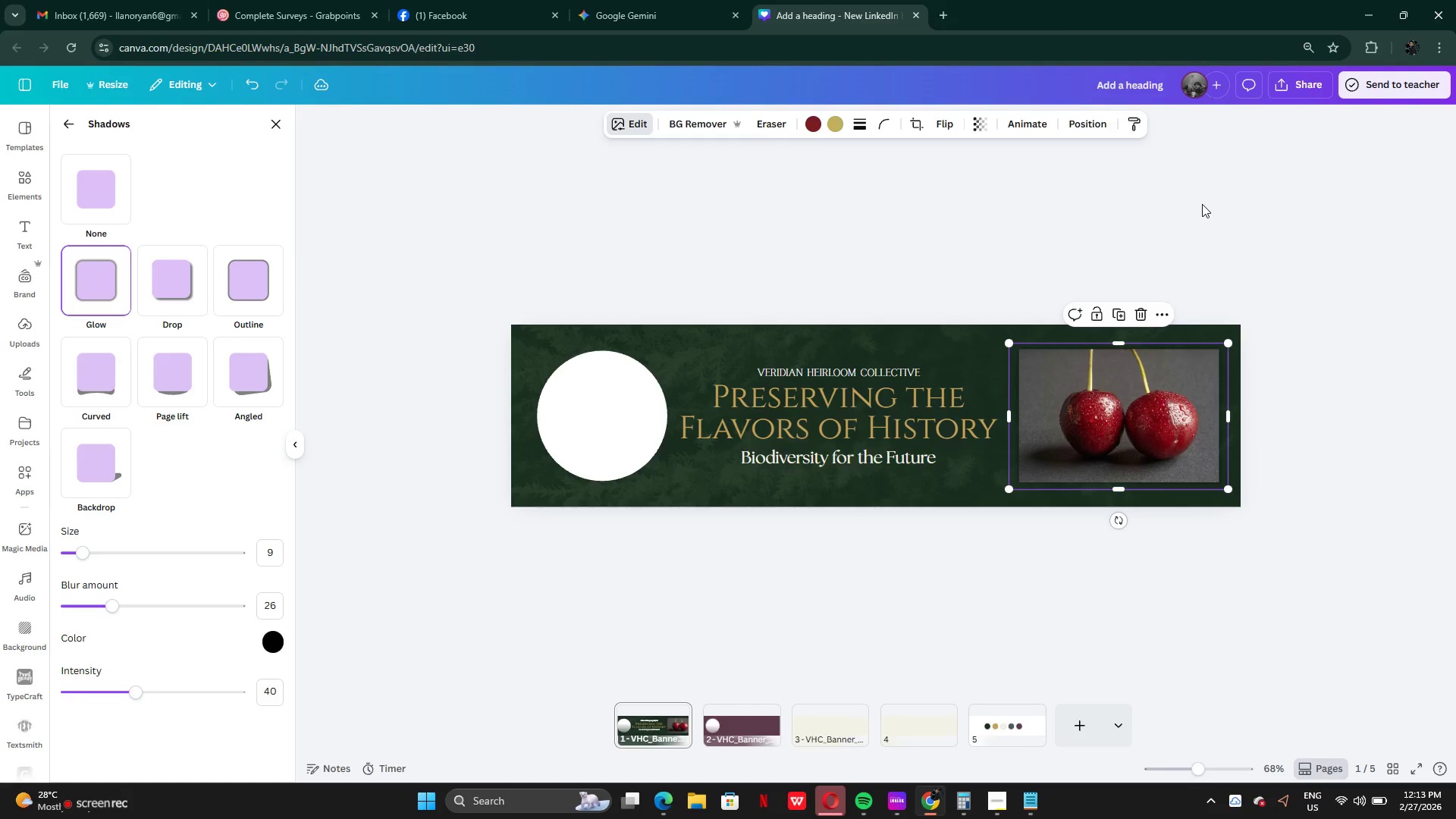 
double_click([1185, 244])
 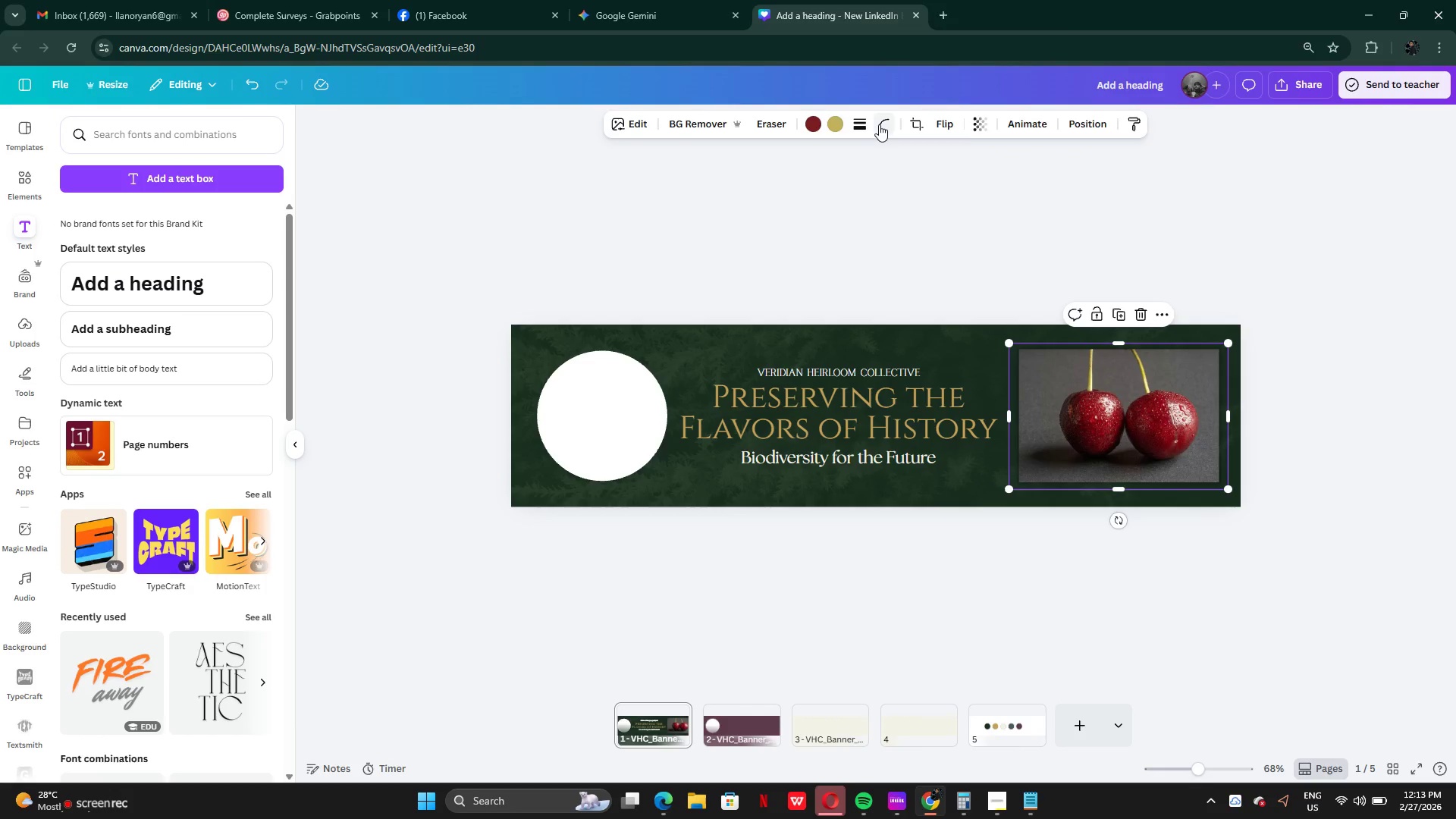 
left_click_drag(start_coordinate=[852, 171], to_coordinate=[826, 184])
 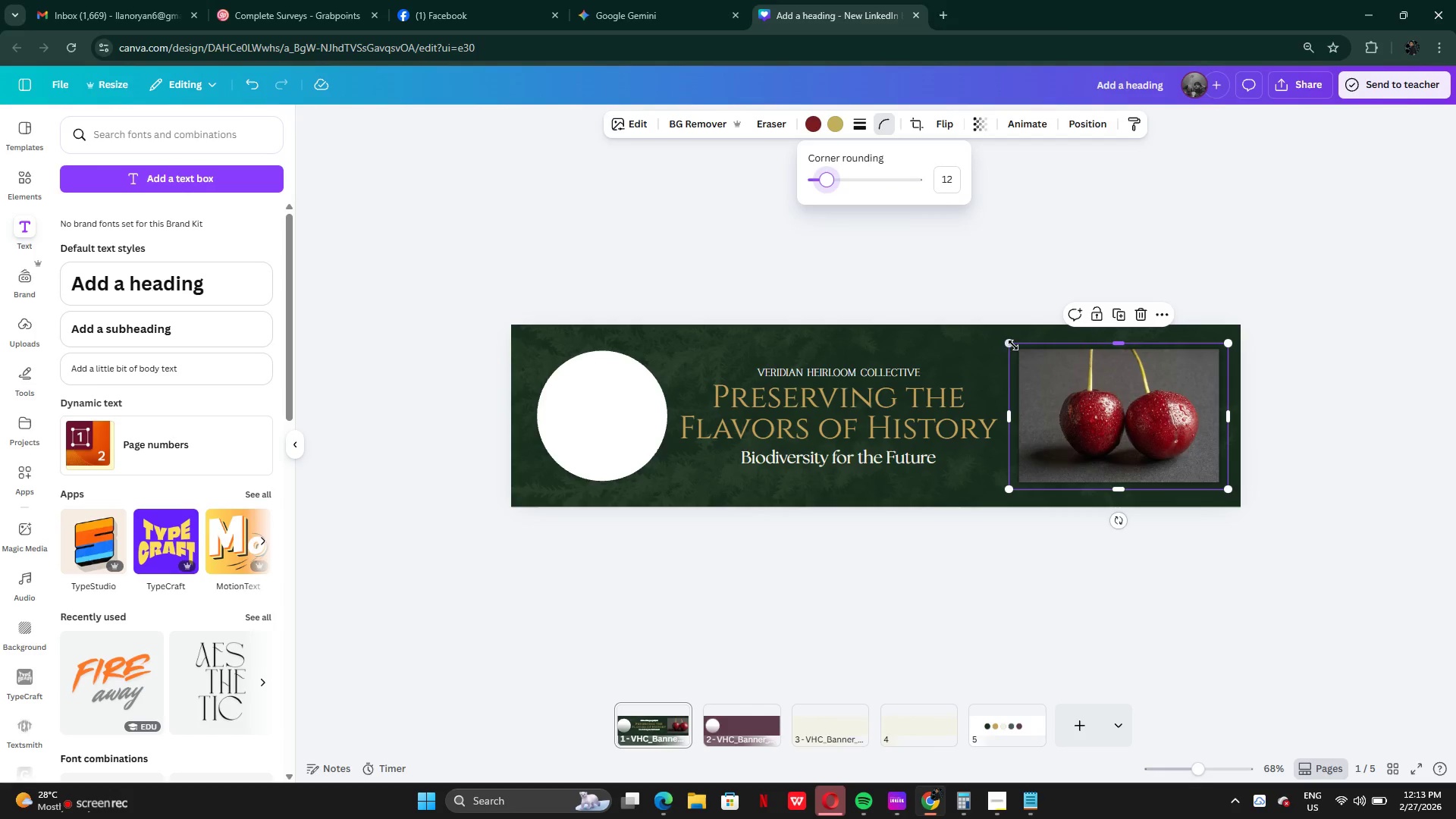 
left_click_drag(start_coordinate=[1011, 345], to_coordinate=[999, 345])
 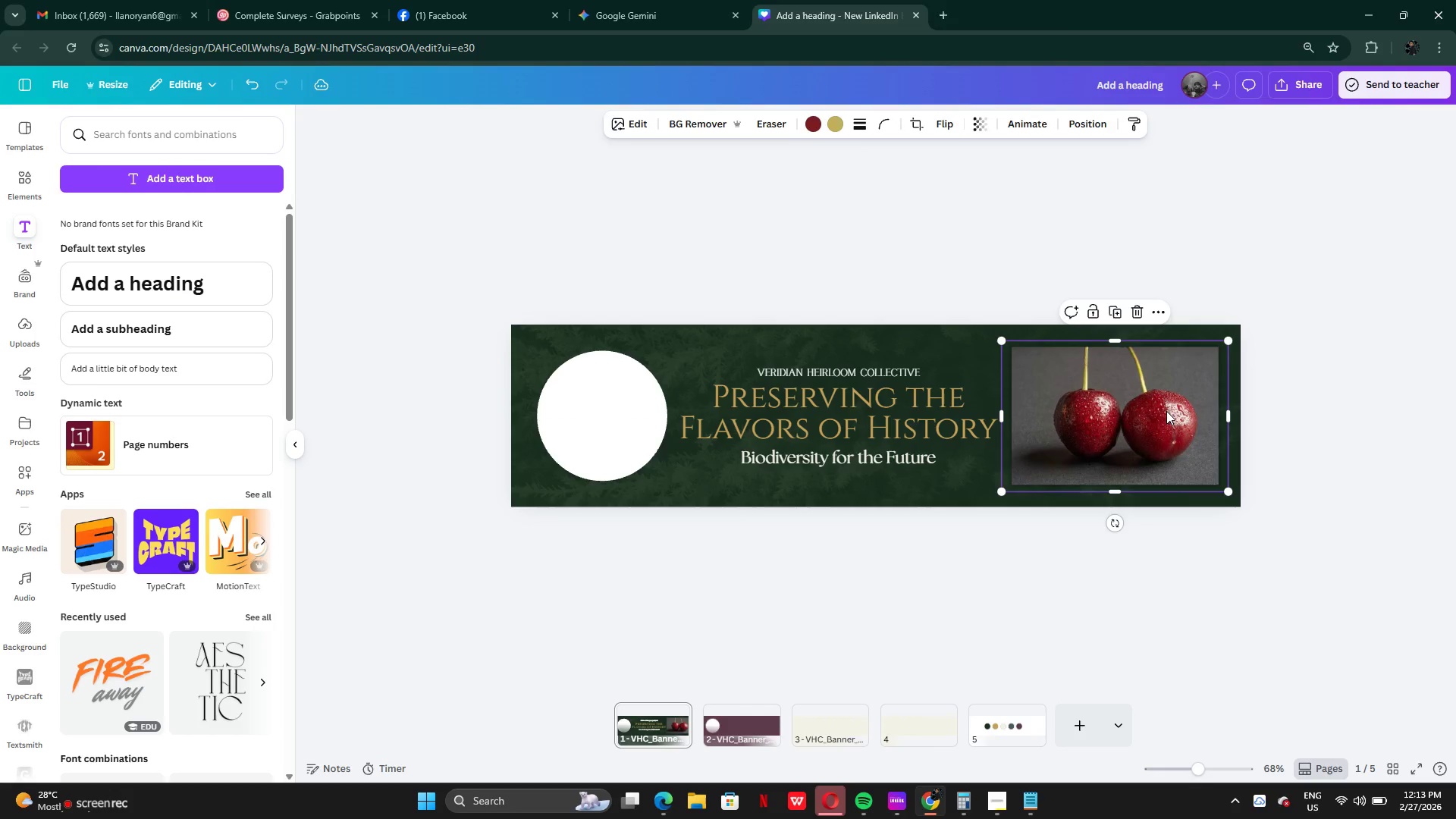 
double_click([1317, 296])
 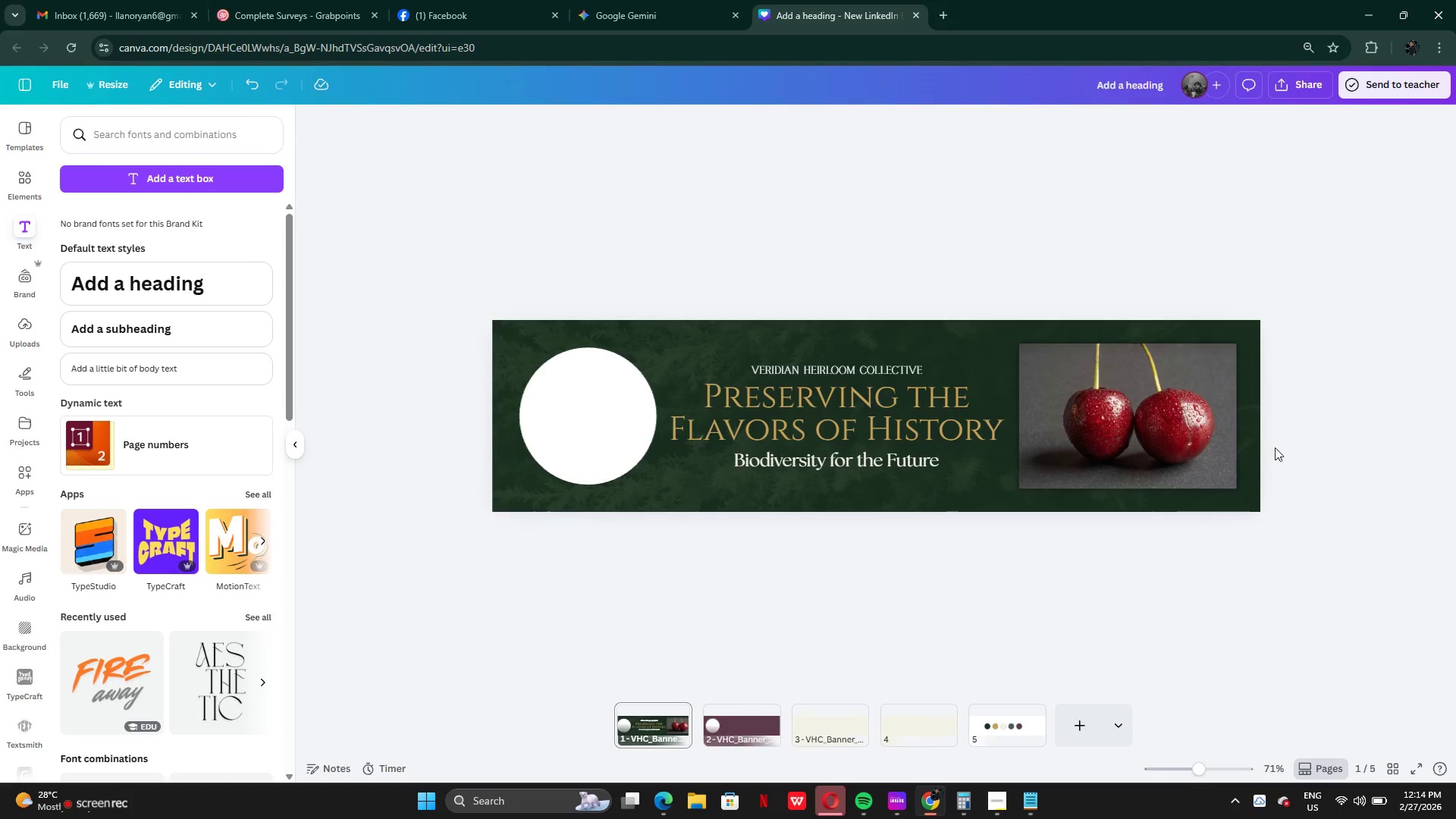 
double_click([1335, 334])
 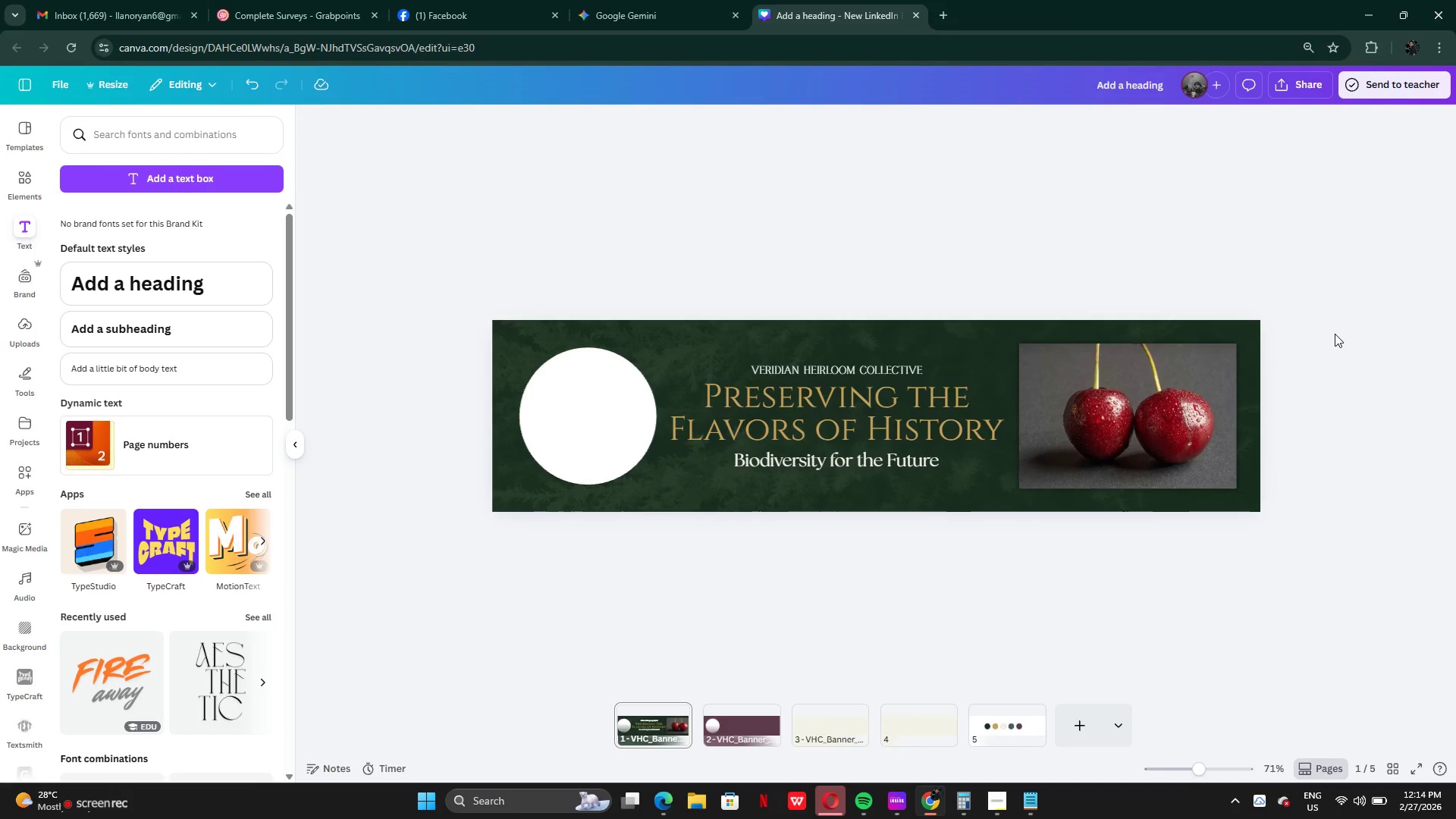 
hold_key(key=ControlLeft, duration=0.45)
 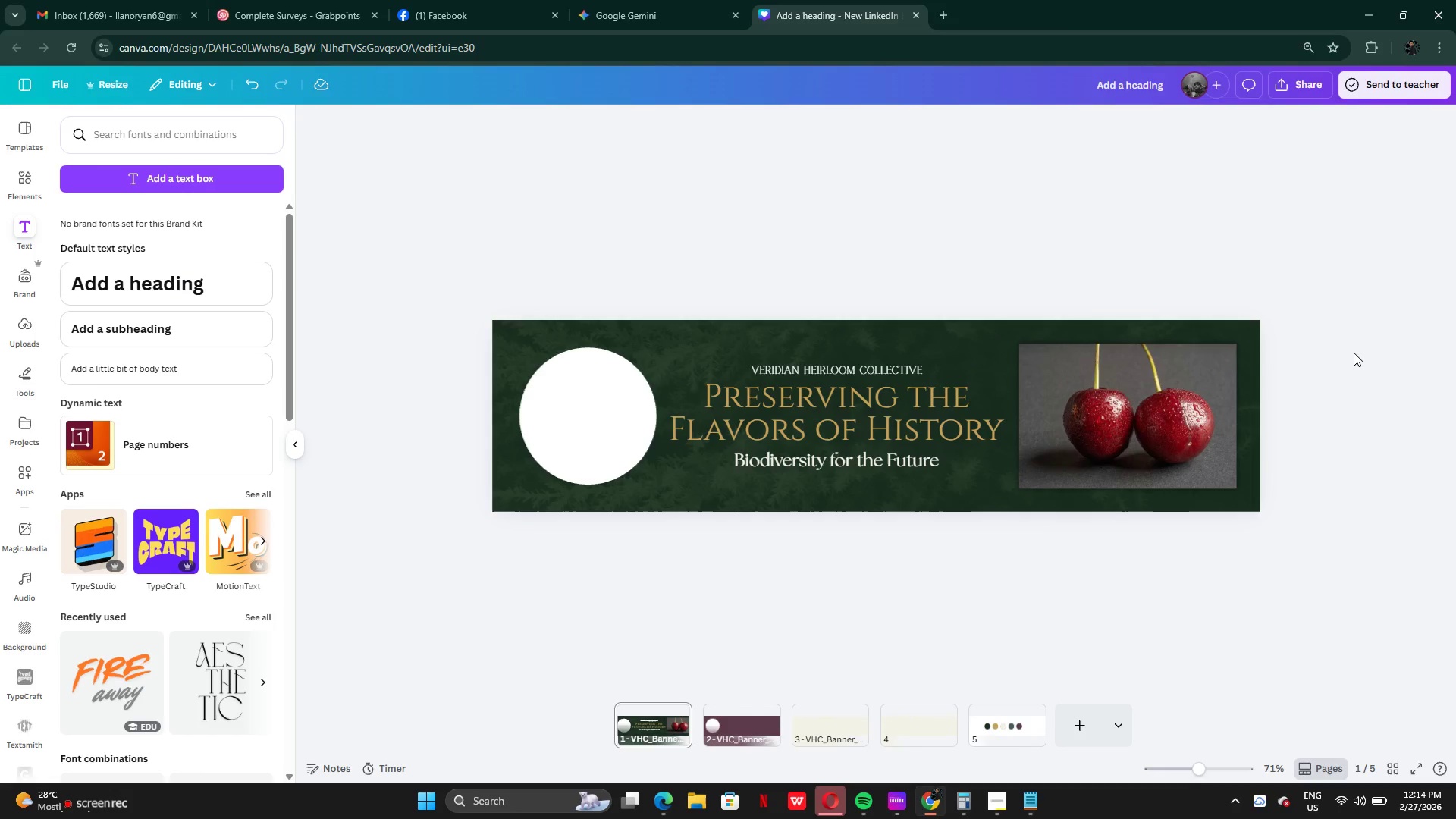 
wait(8.11)
 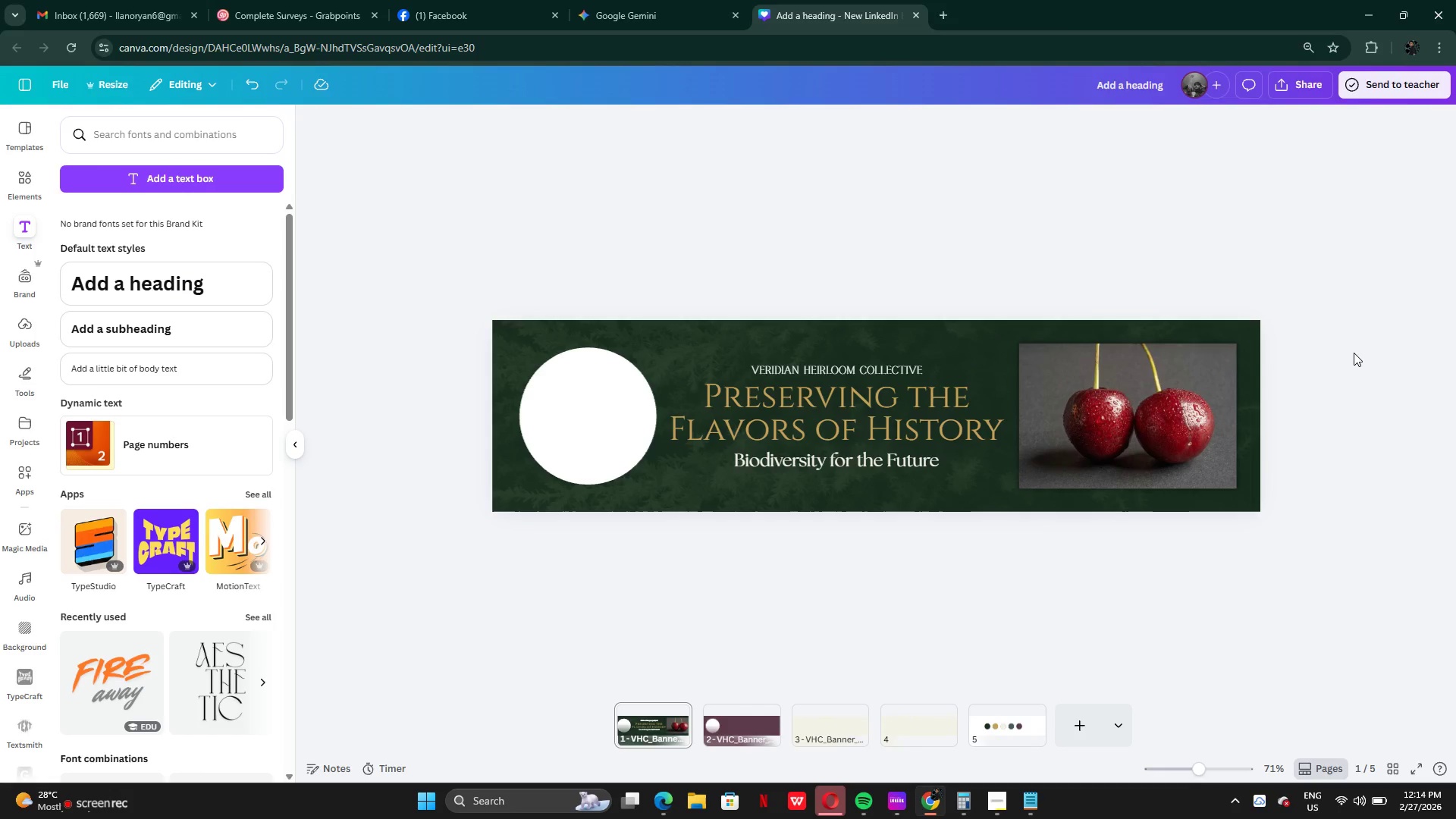 
left_click([854, 374])
 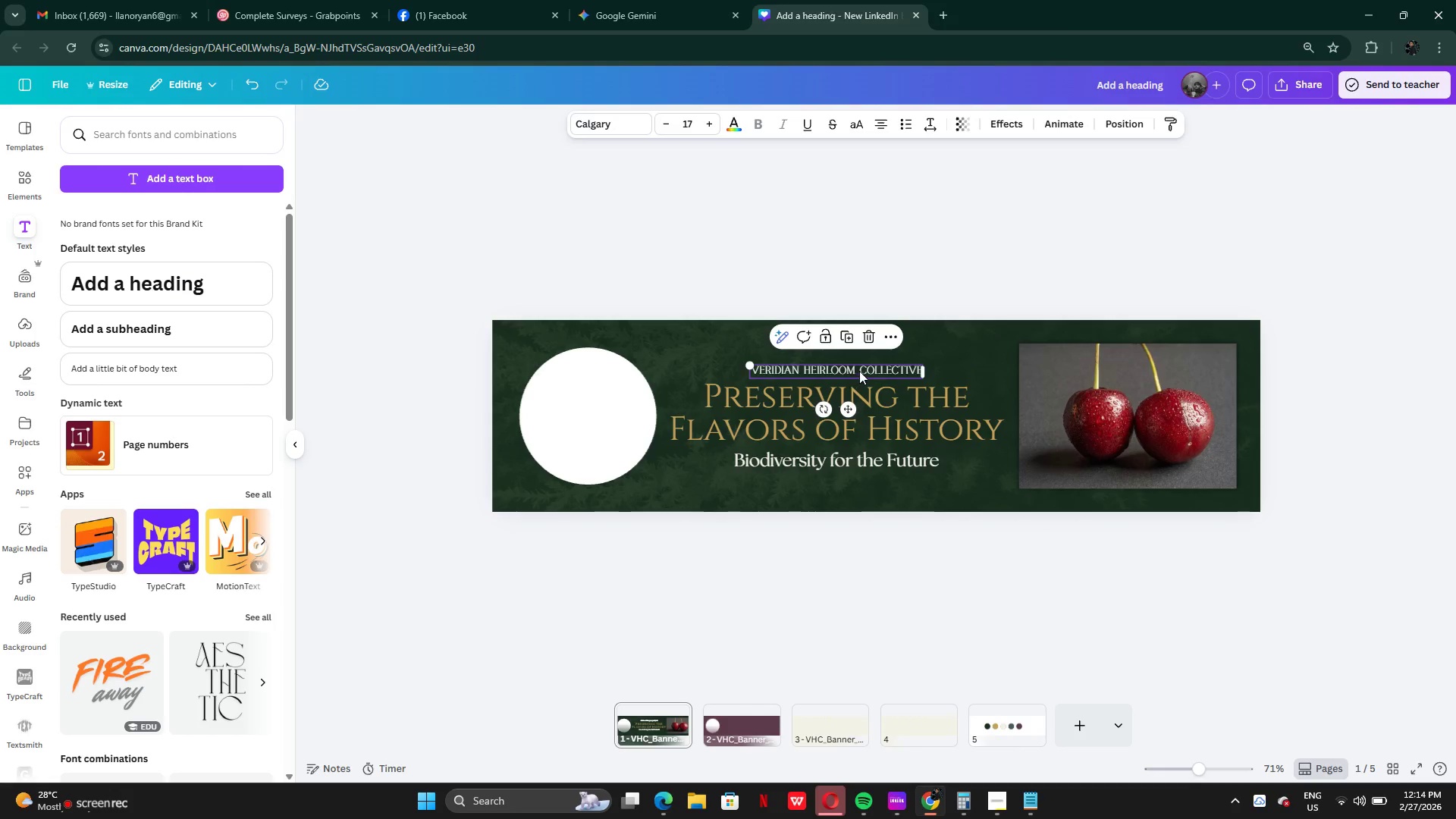 
left_click_drag(start_coordinate=[858, 371], to_coordinate=[814, 372])
 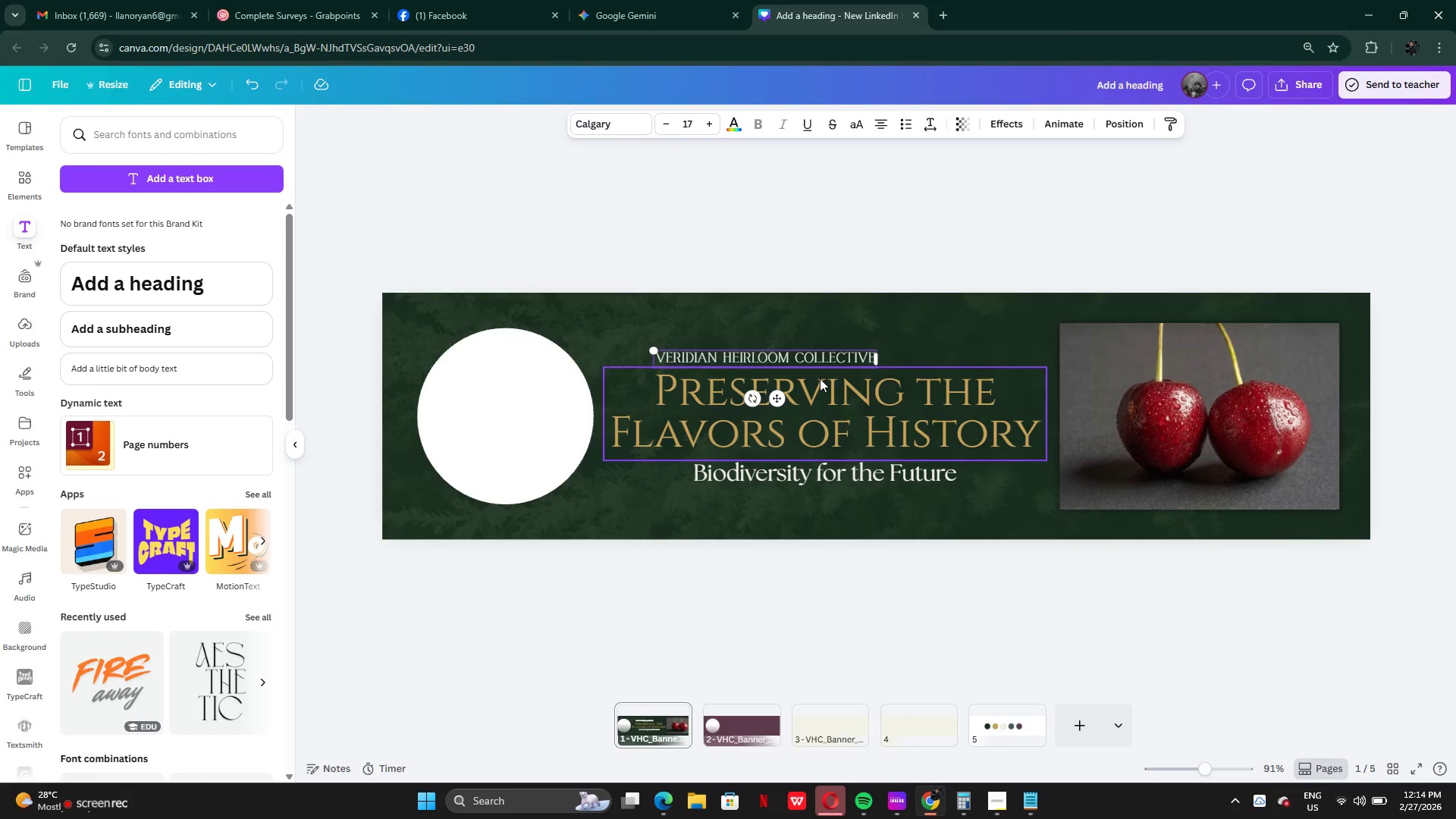 
mouse_move([782, 350])
 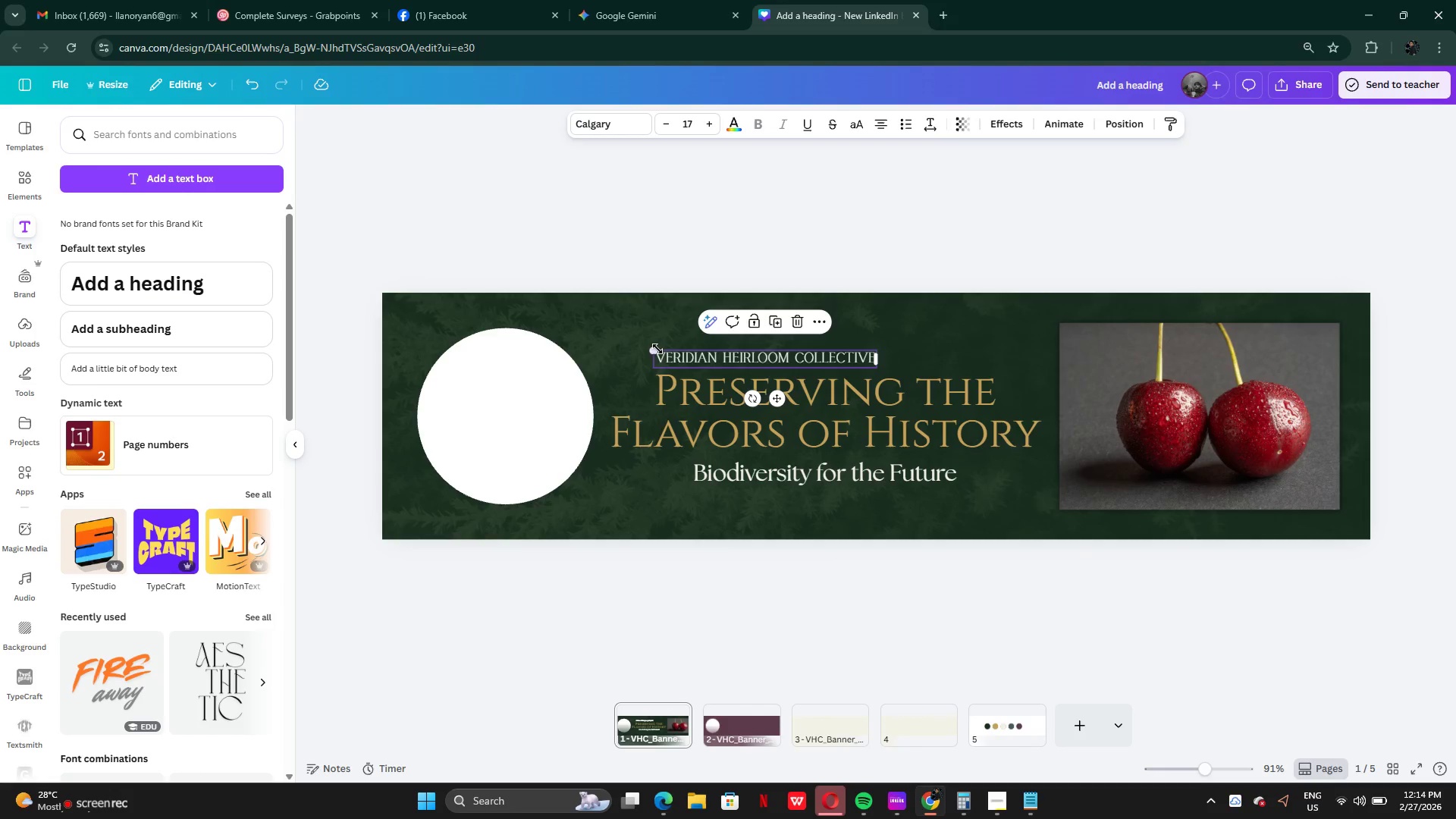 
left_click_drag(start_coordinate=[657, 349], to_coordinate=[626, 335])
 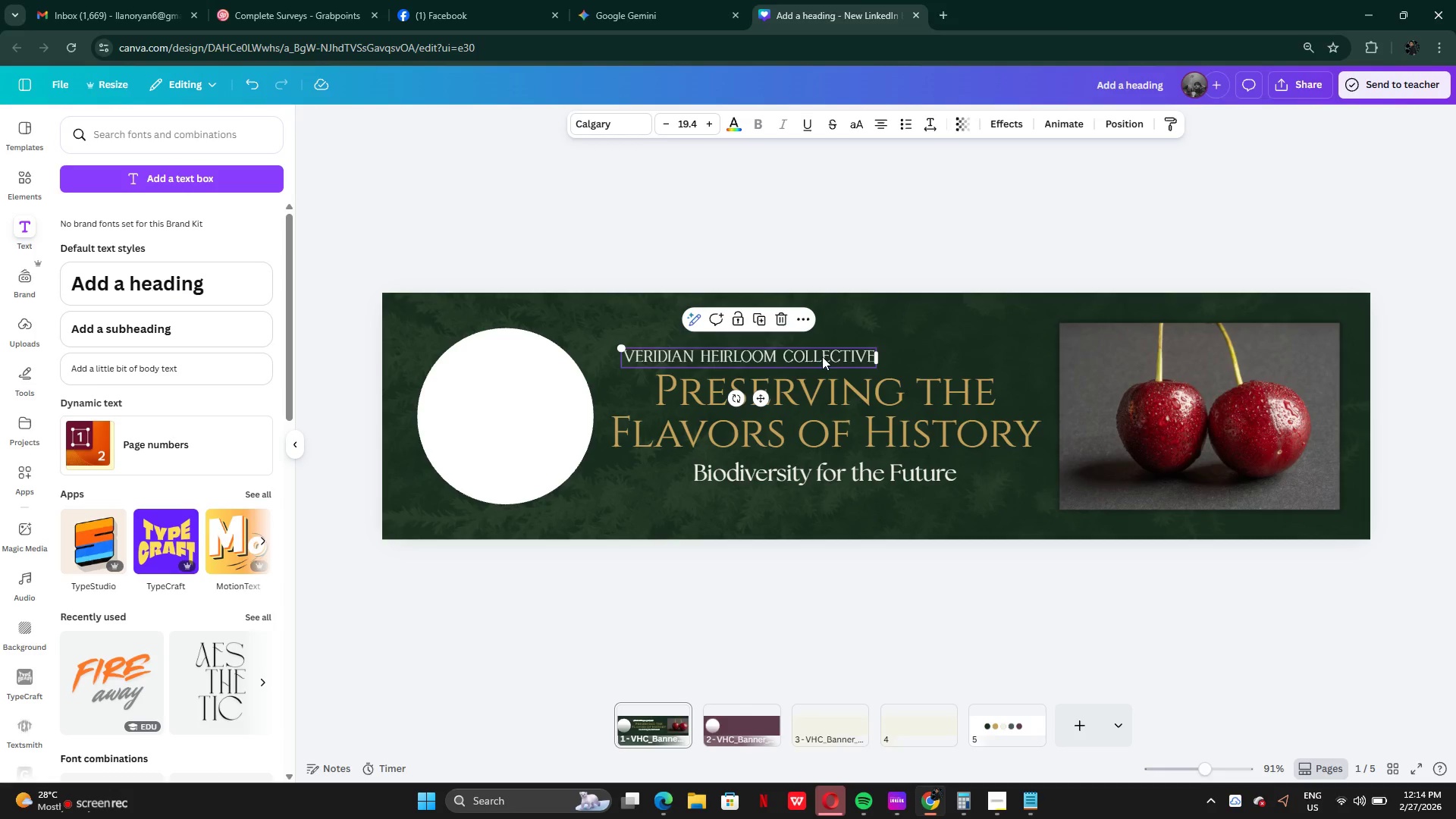 
left_click([860, 290])
 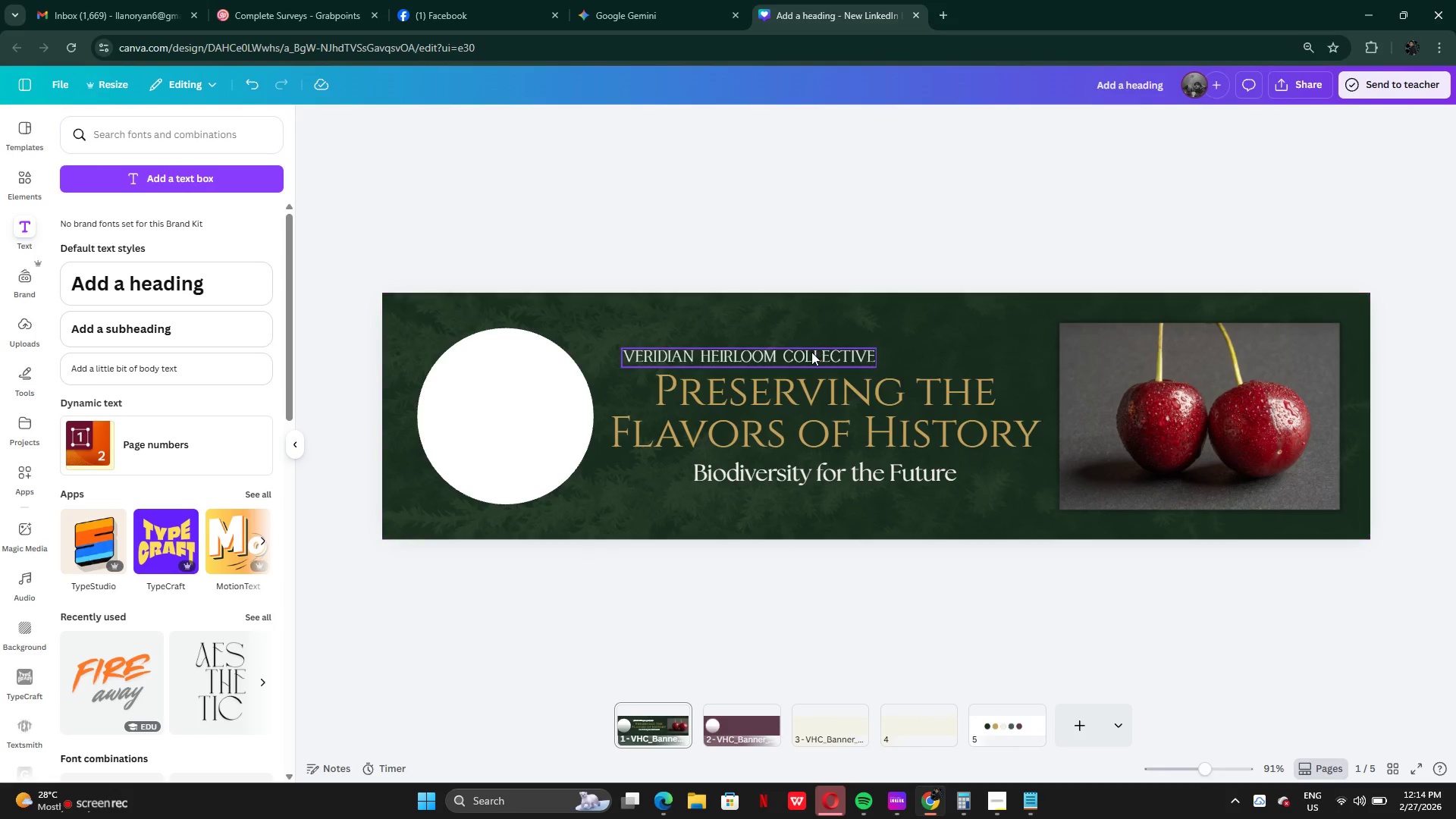 
left_click_drag(start_coordinate=[811, 353], to_coordinate=[584, 306])
 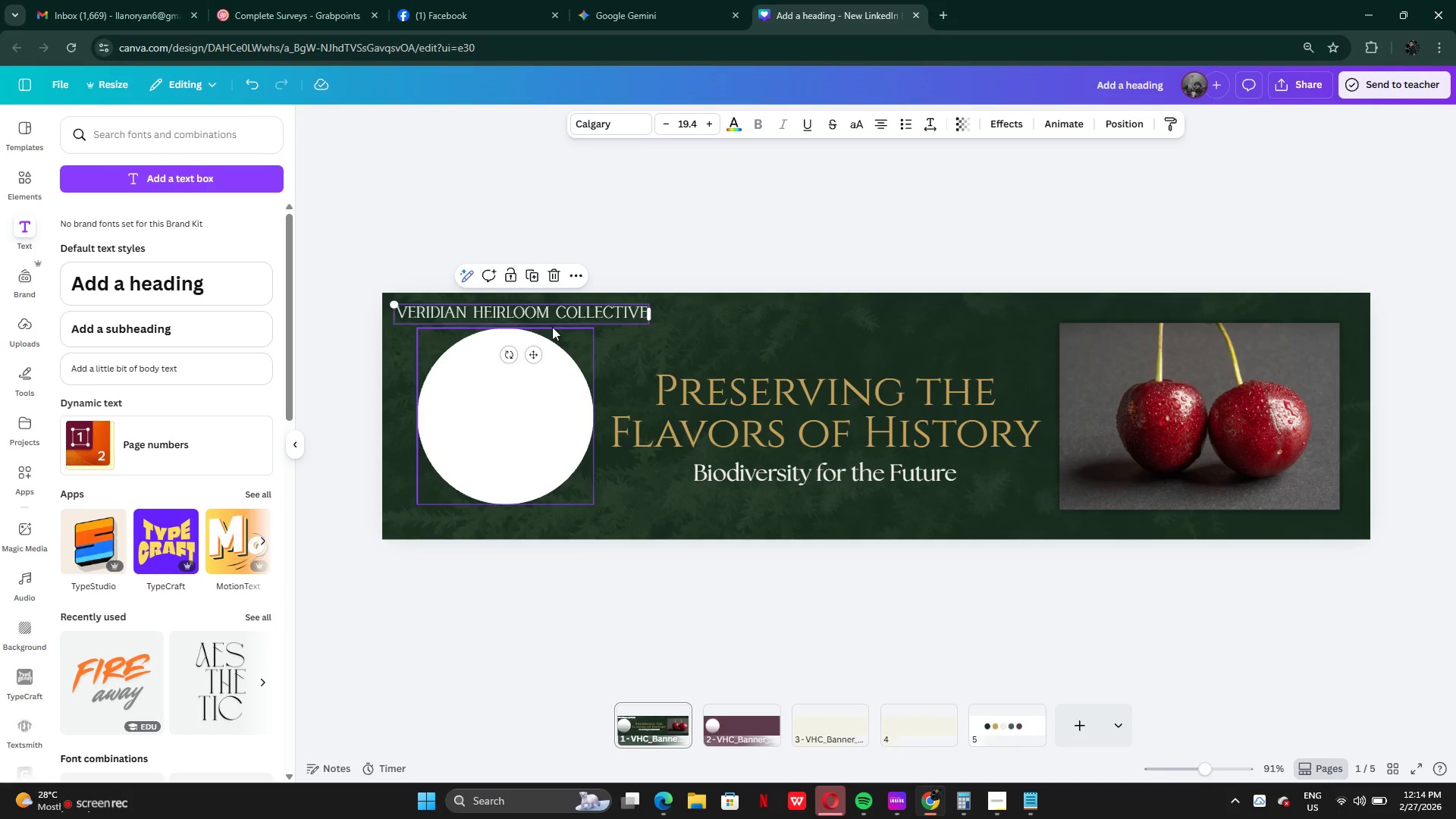 
left_click([617, 146])
 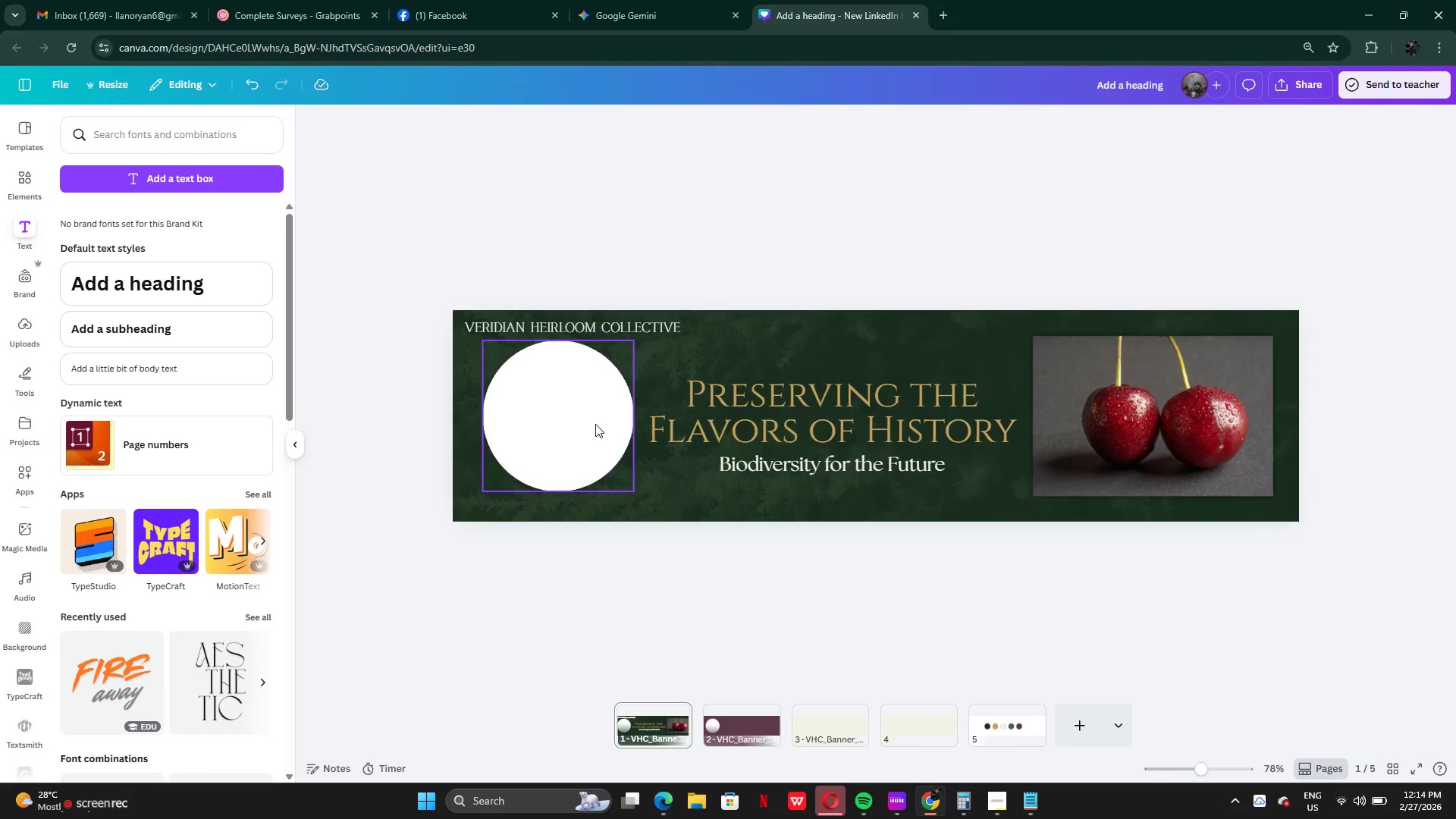 
left_click_drag(start_coordinate=[559, 416], to_coordinate=[550, 419])
 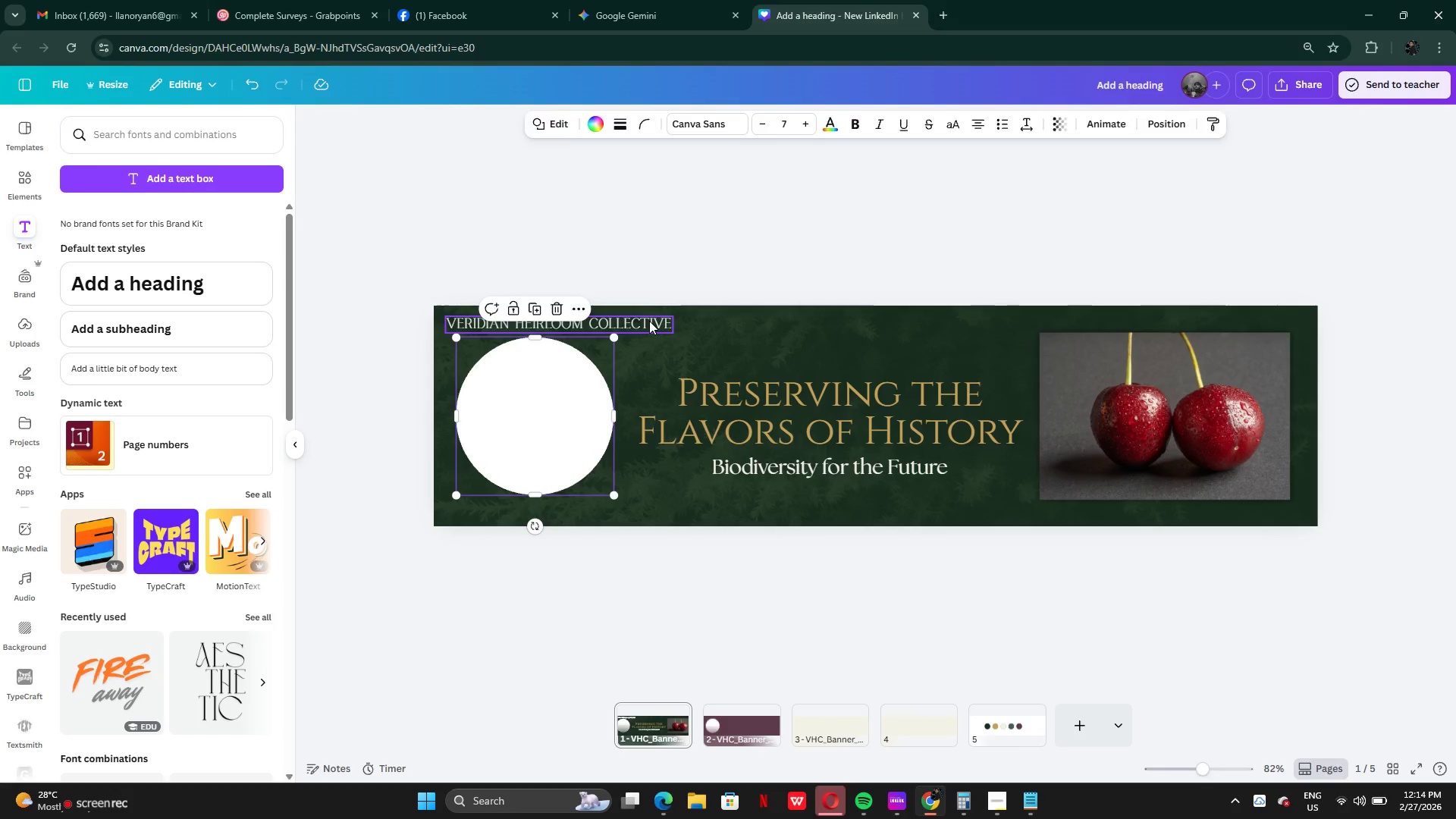 
left_click([649, 321])
 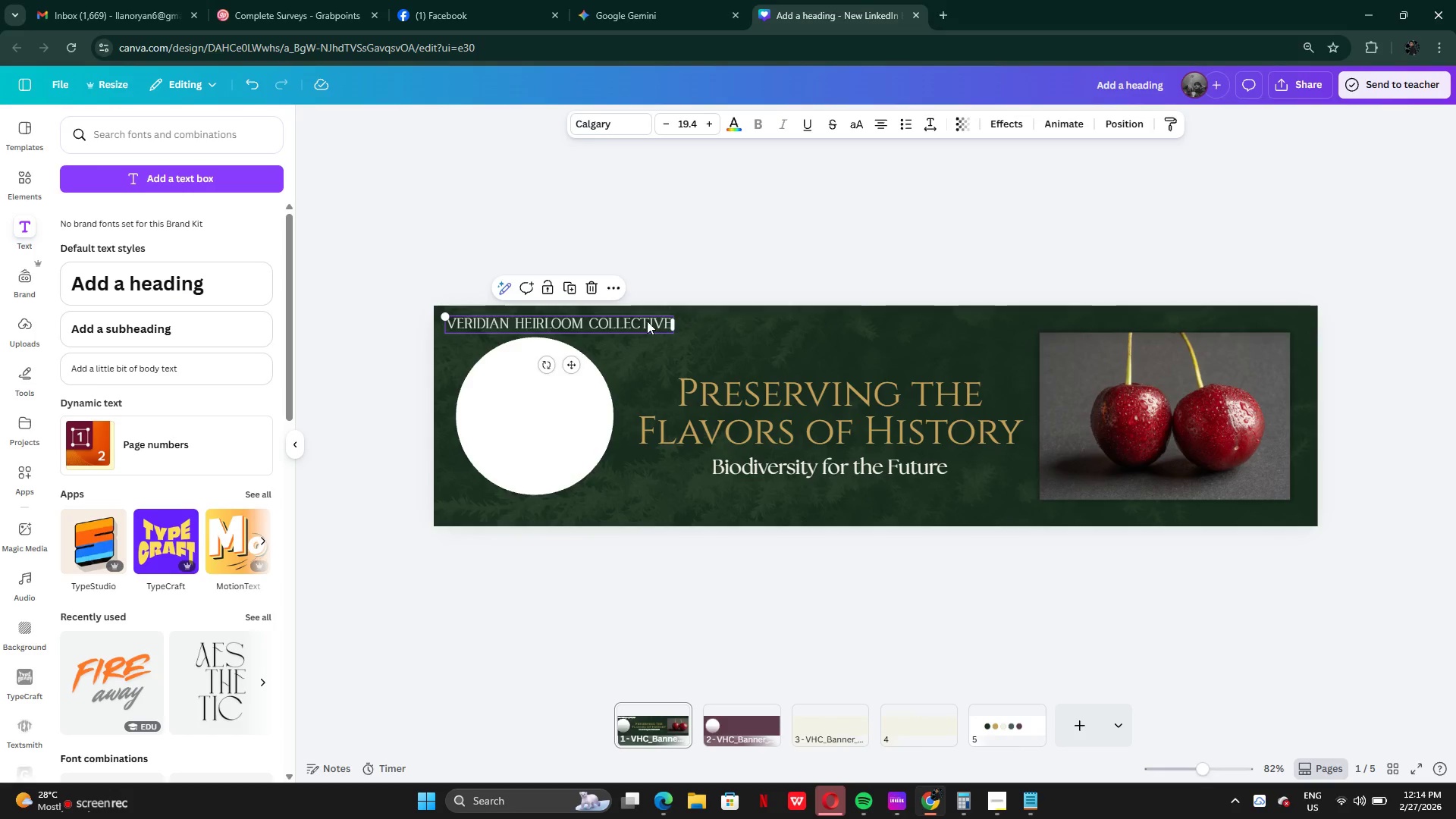 
left_click_drag(start_coordinate=[648, 321], to_coordinate=[861, 350])
 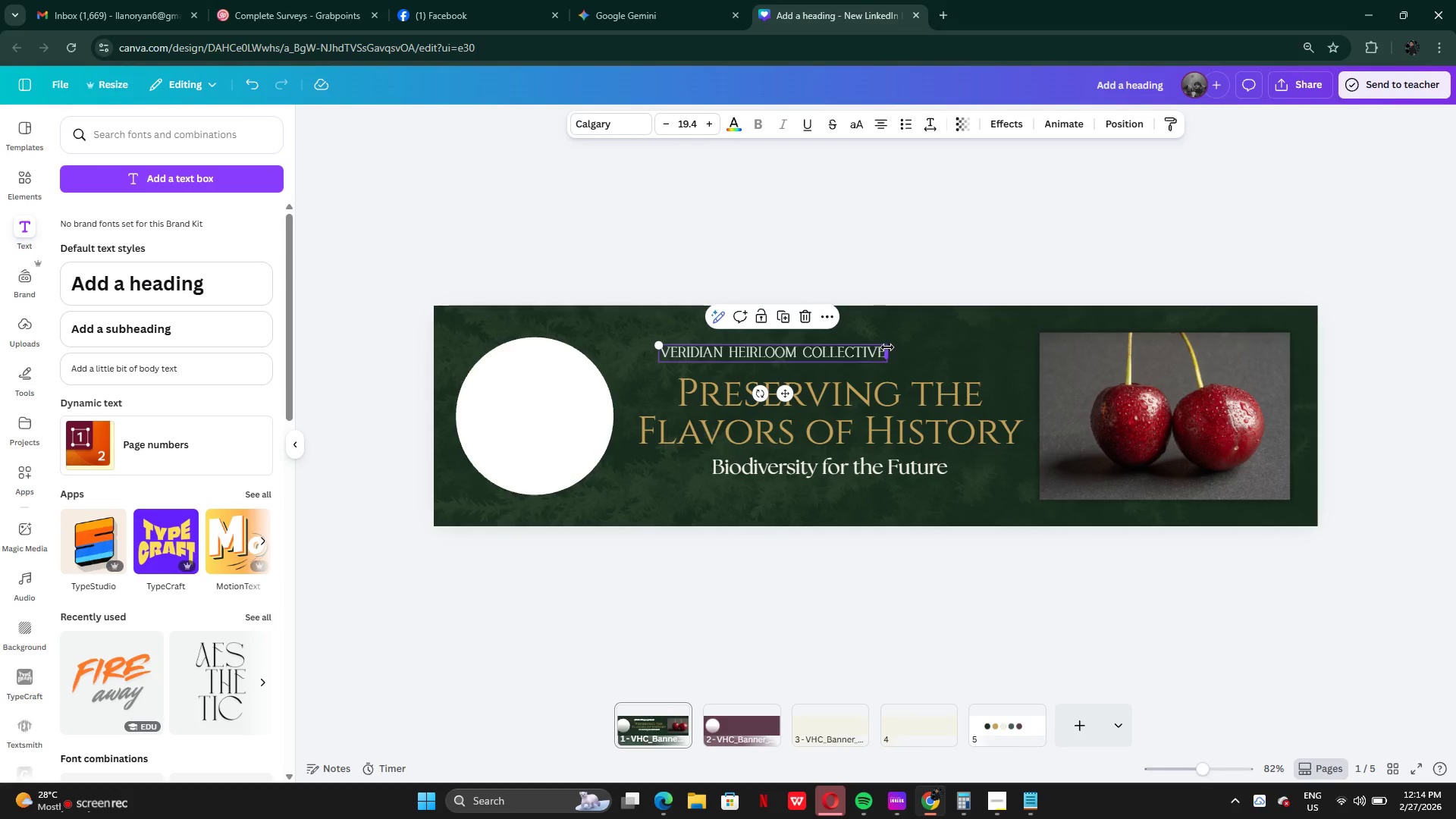 
left_click_drag(start_coordinate=[888, 349], to_coordinate=[776, 350])
 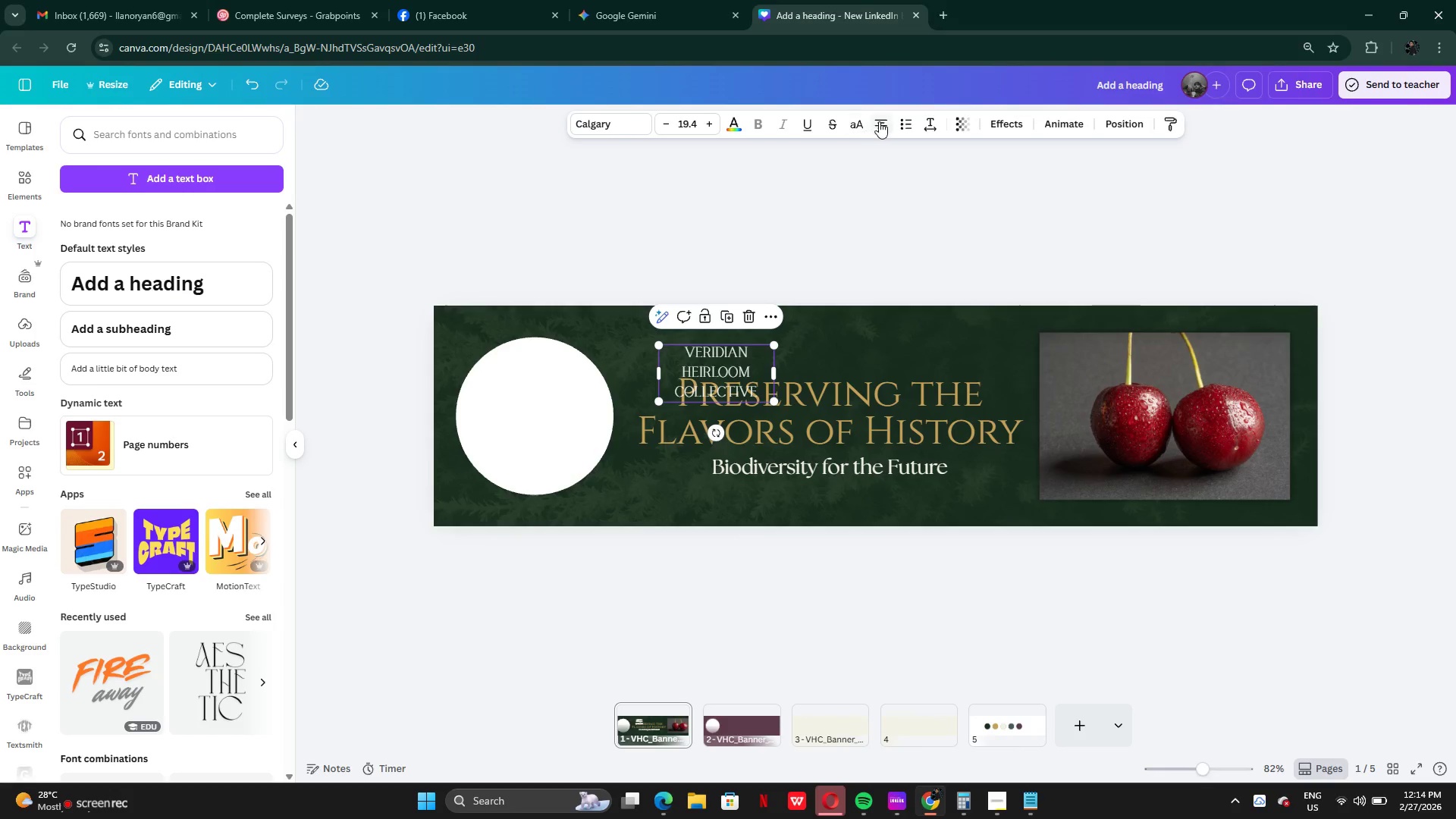 
left_click([880, 121])
 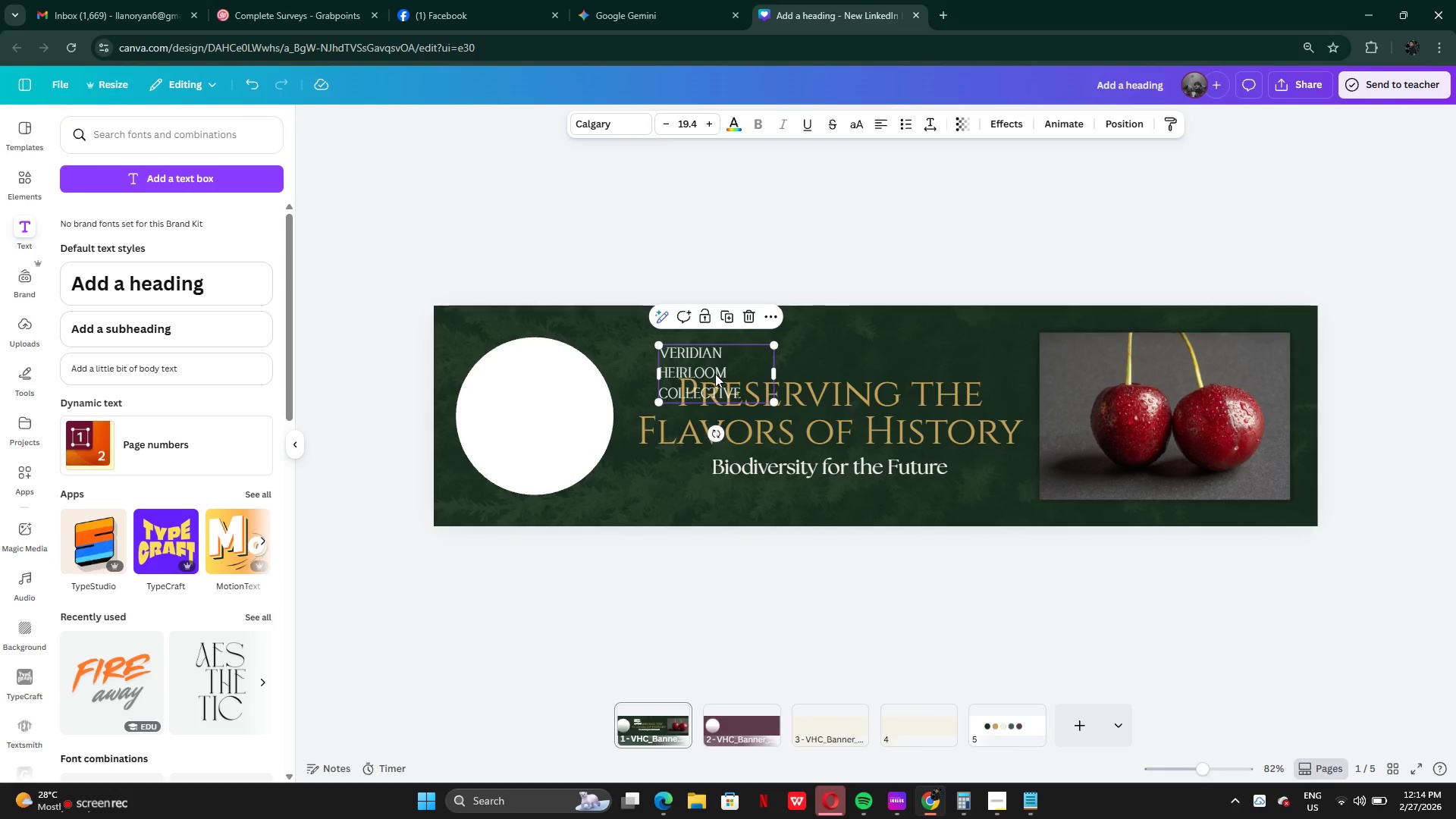 
left_click_drag(start_coordinate=[715, 374], to_coordinate=[735, 350])
 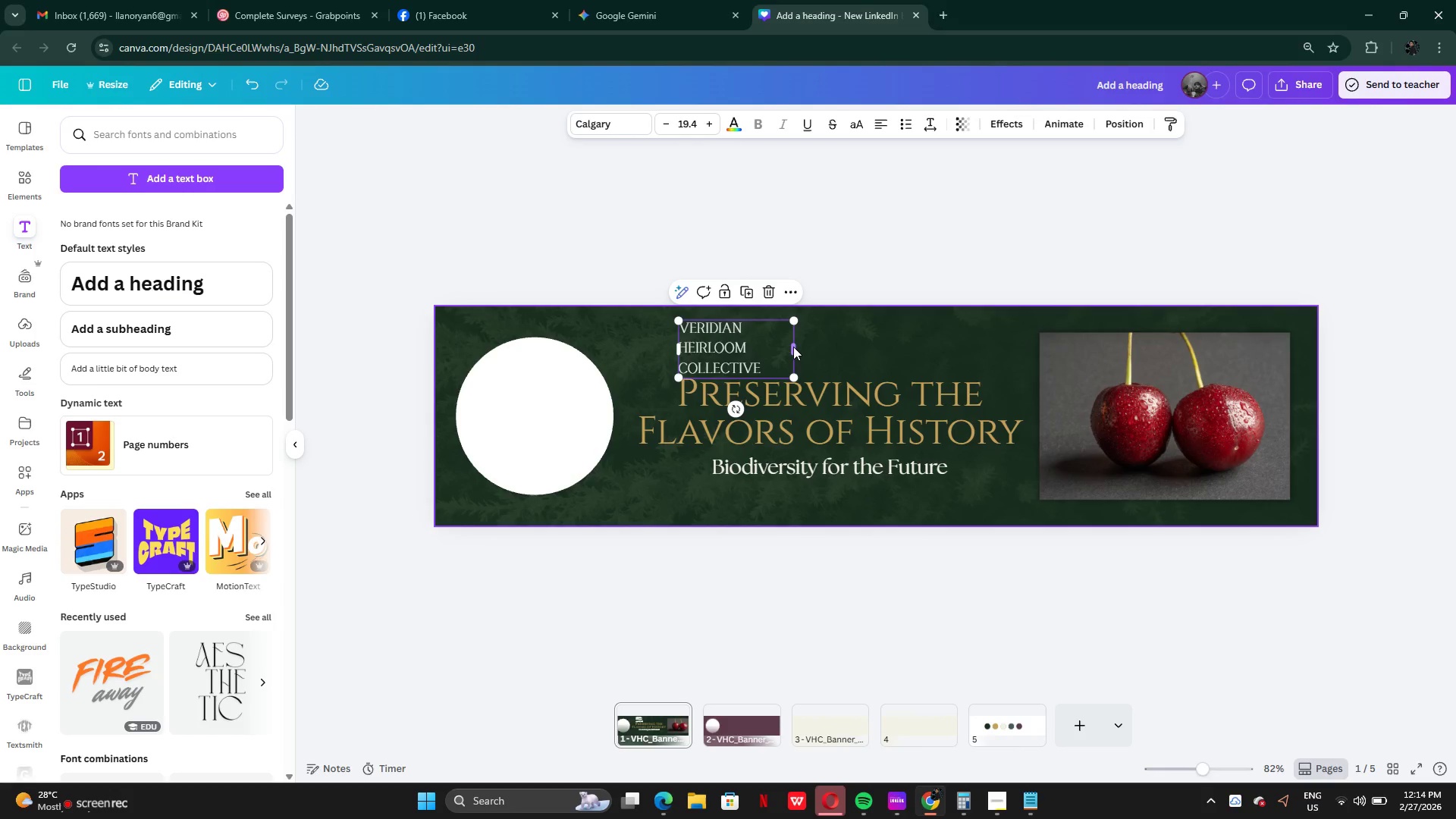 
left_click_drag(start_coordinate=[793, 347], to_coordinate=[824, 347])
 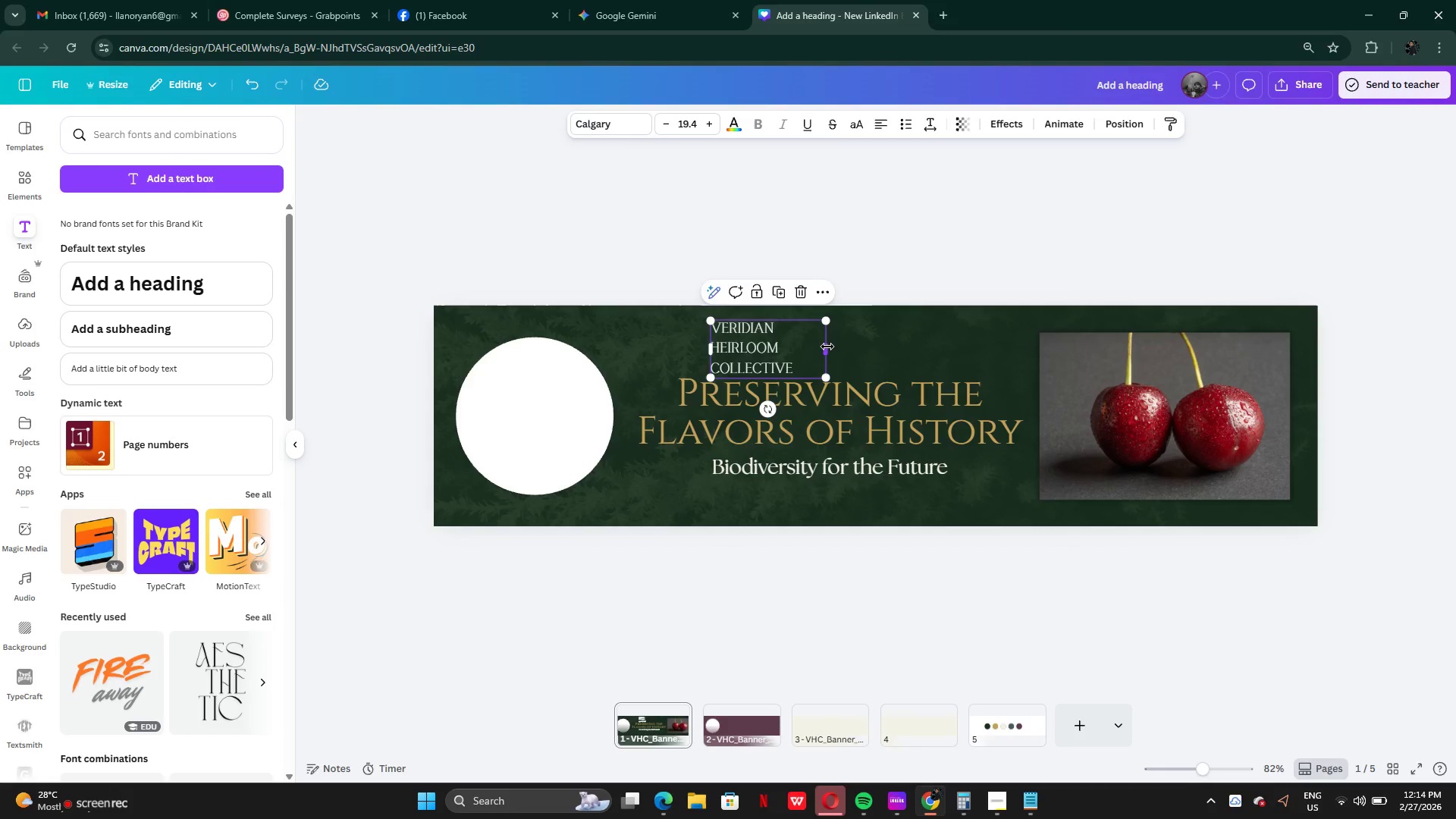 
left_click_drag(start_coordinate=[827, 347], to_coordinate=[946, 336])
 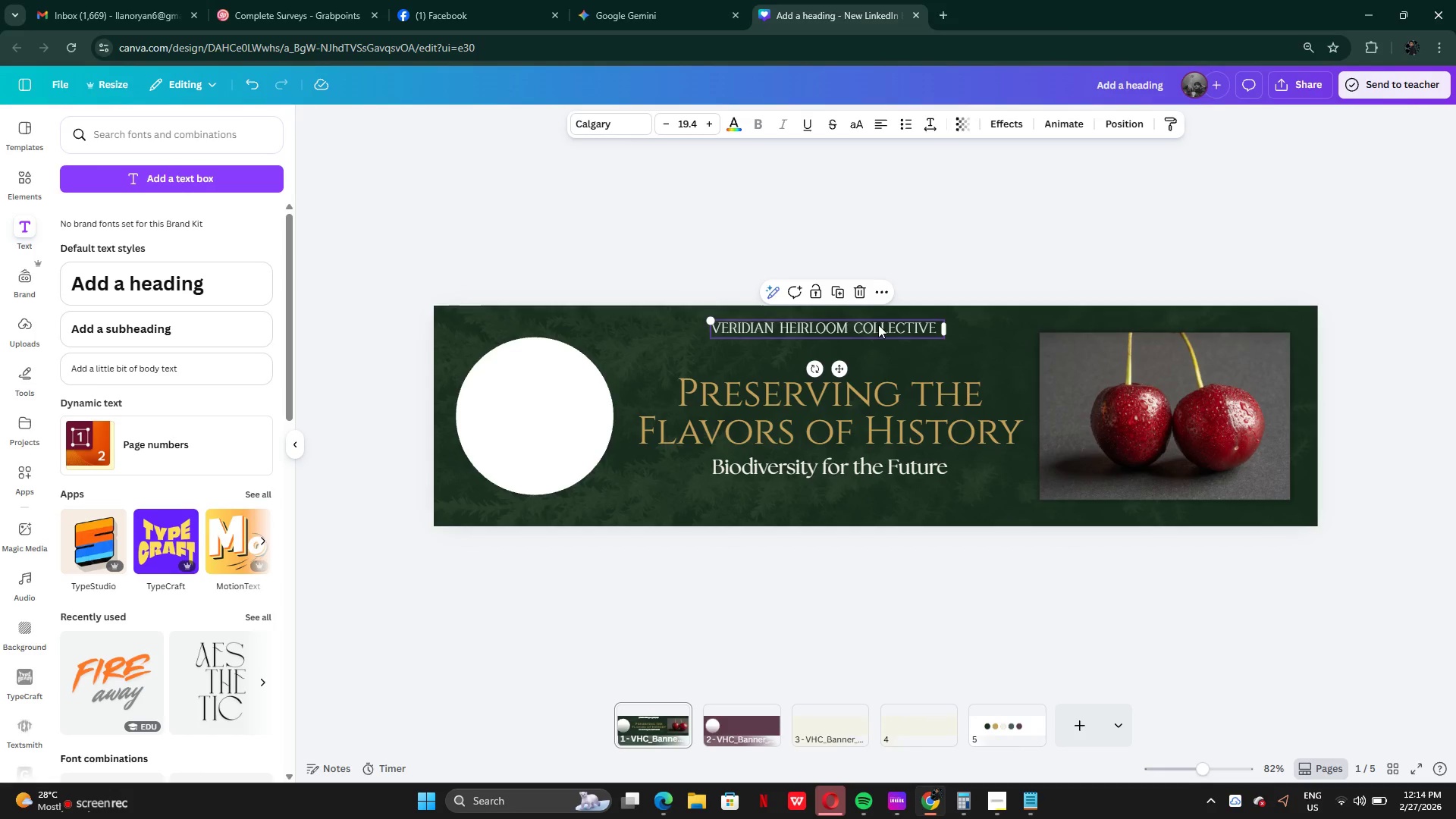 
left_click_drag(start_coordinate=[878, 325], to_coordinate=[874, 359])
 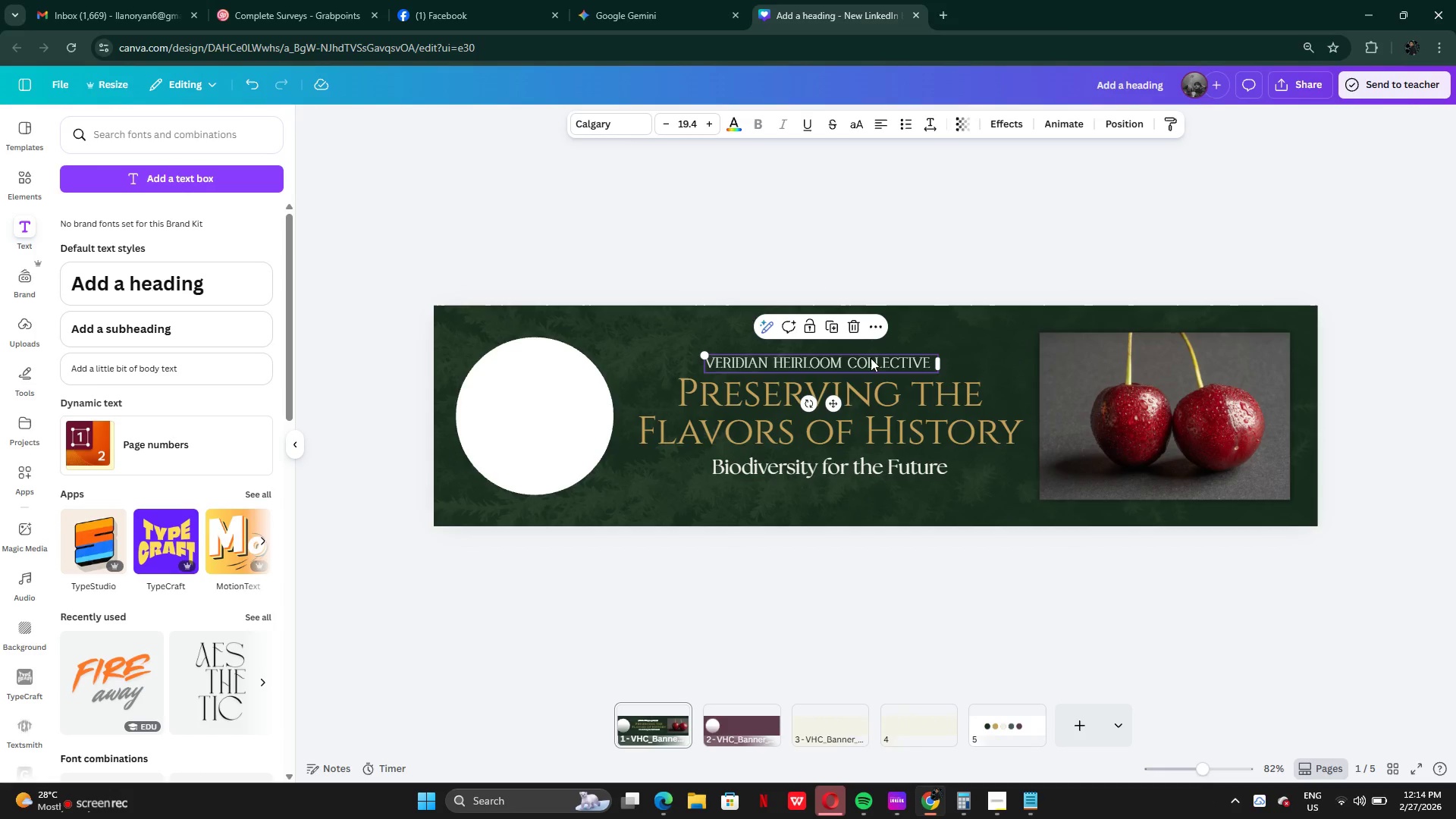 
left_click_drag(start_coordinate=[871, 358], to_coordinate=[867, 357])
 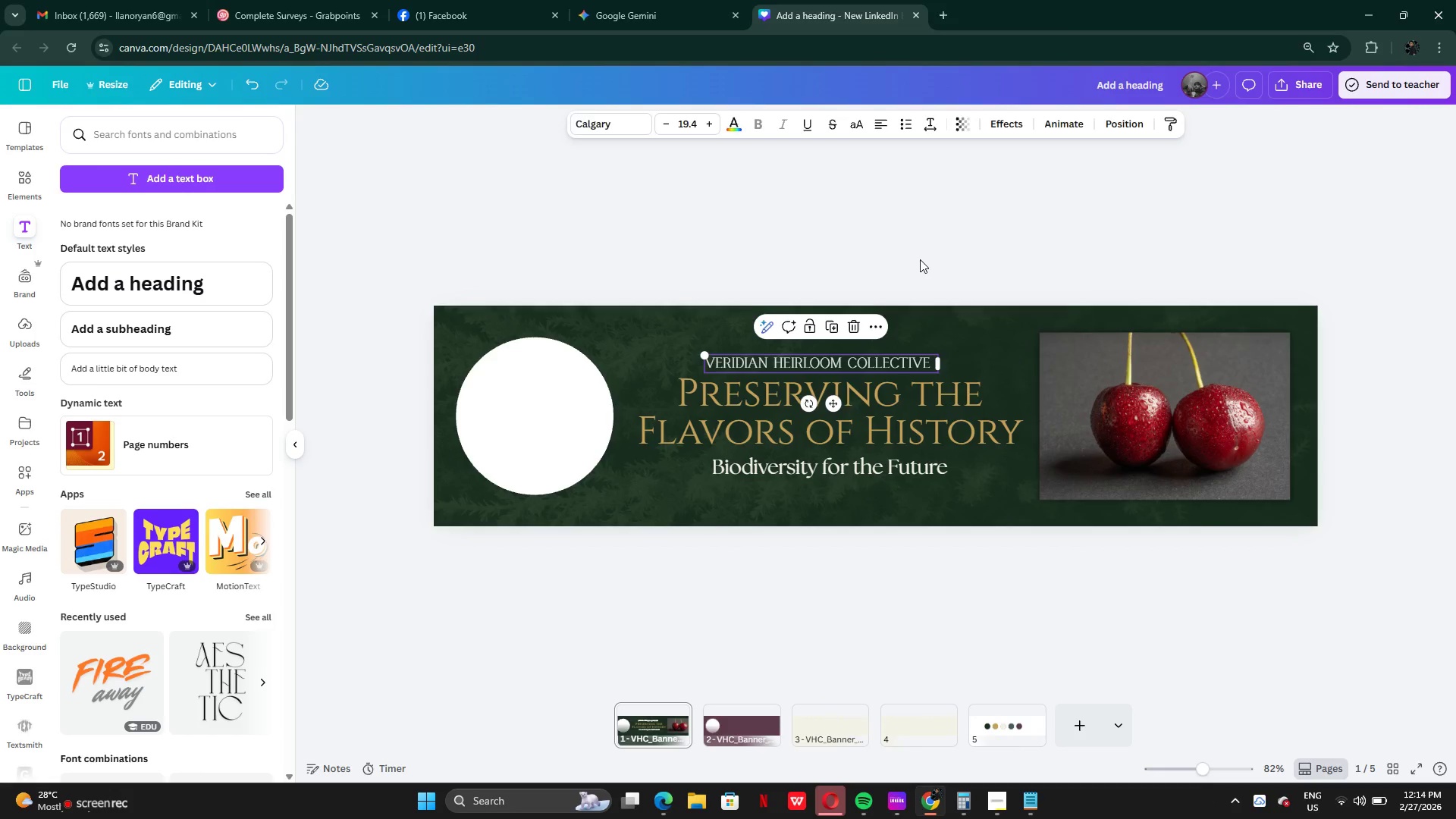 
left_click([920, 259])
 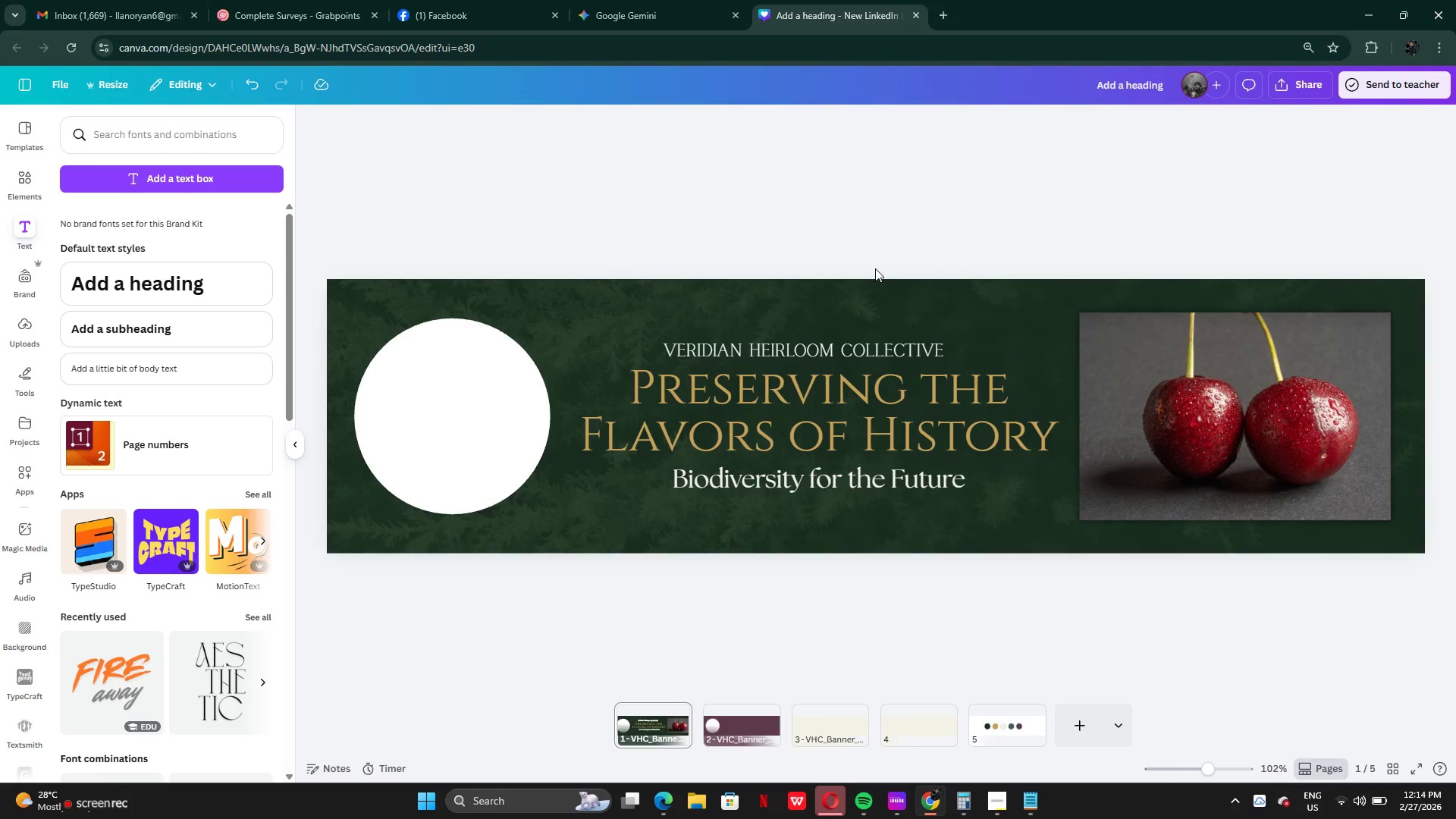 
left_click_drag(start_coordinate=[860, 347], to_coordinate=[536, 299])
 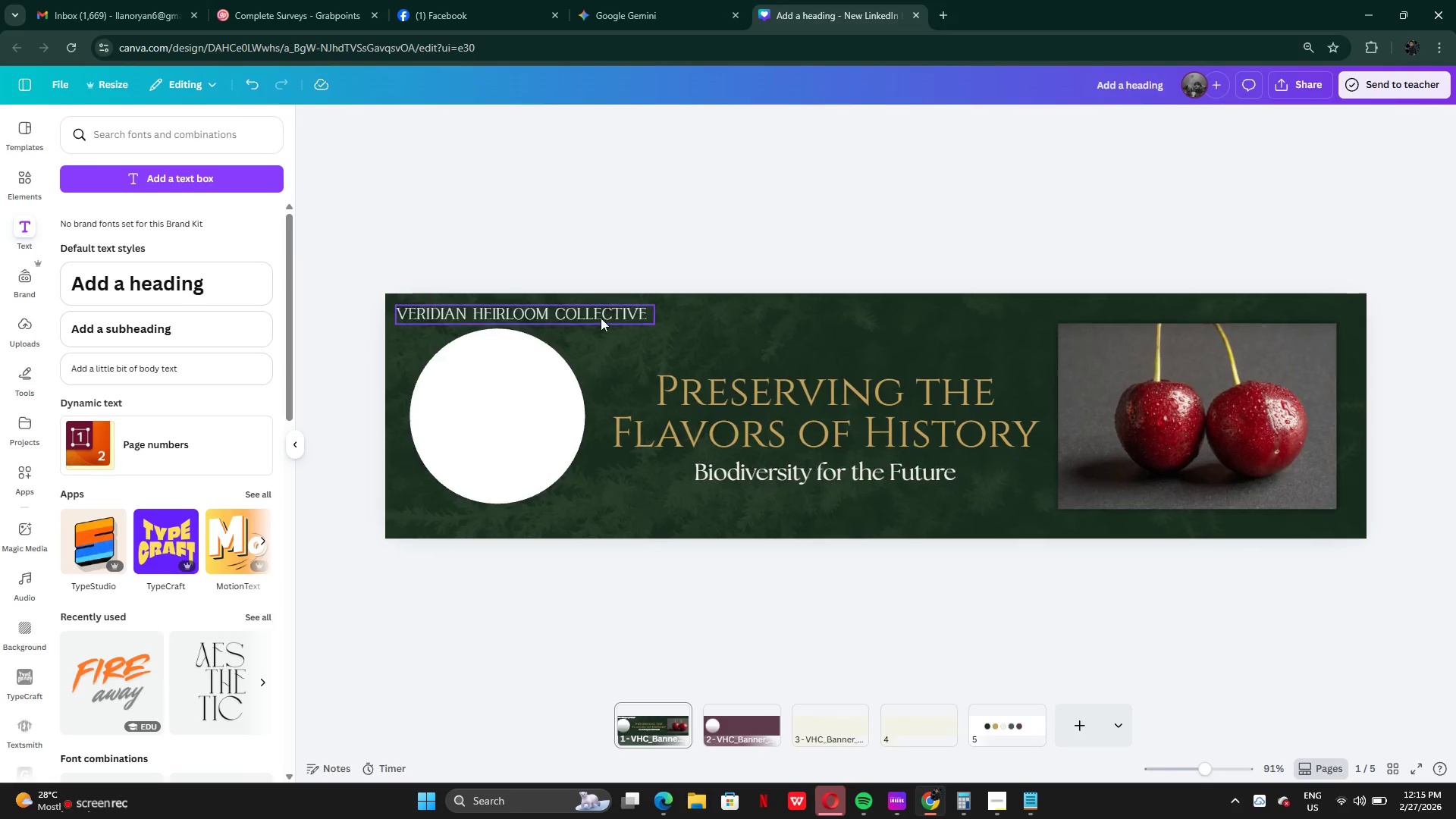 
left_click_drag(start_coordinate=[566, 297], to_coordinate=[910, 351])
 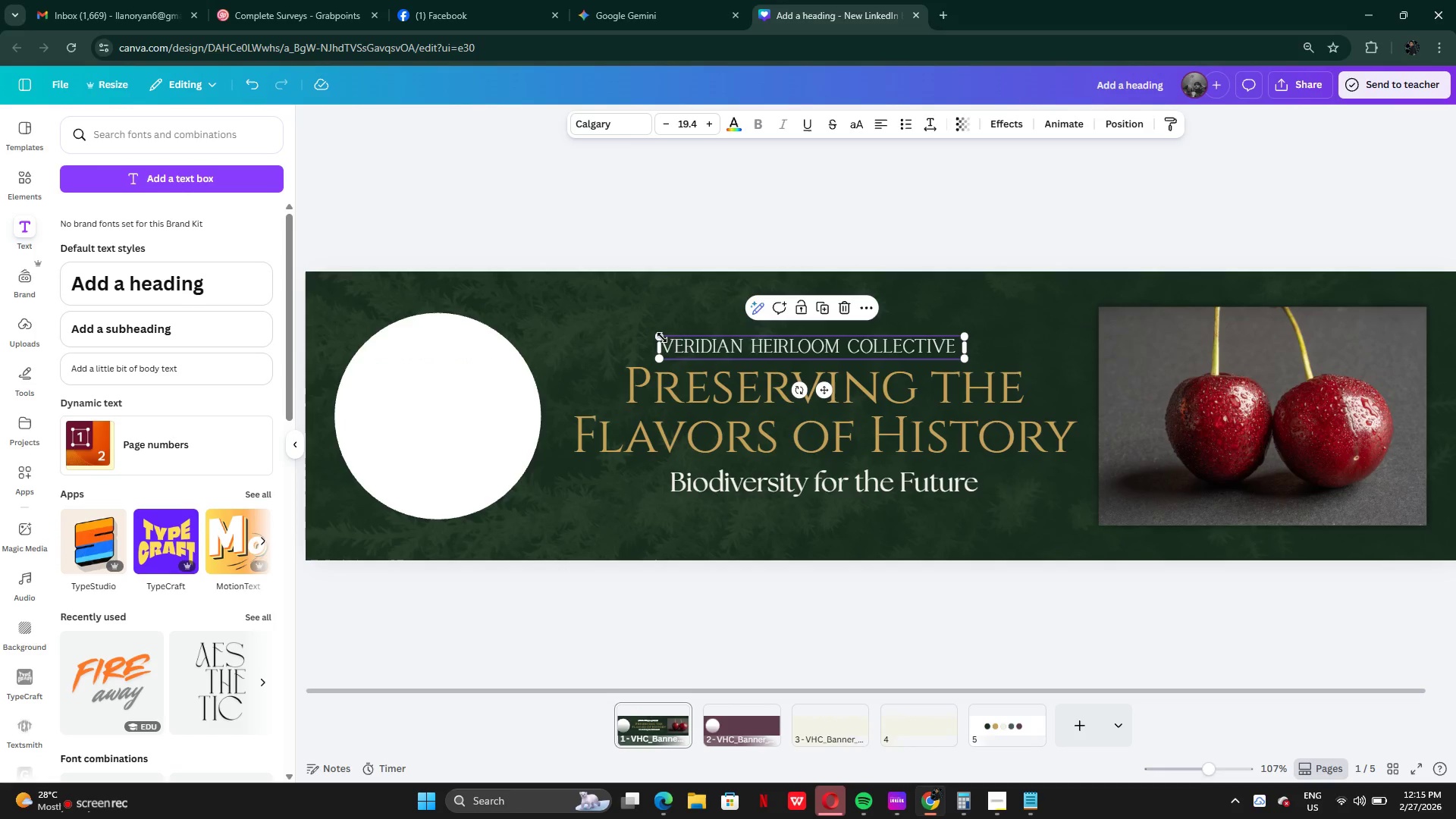 
left_click_drag(start_coordinate=[661, 334], to_coordinate=[699, 334])
 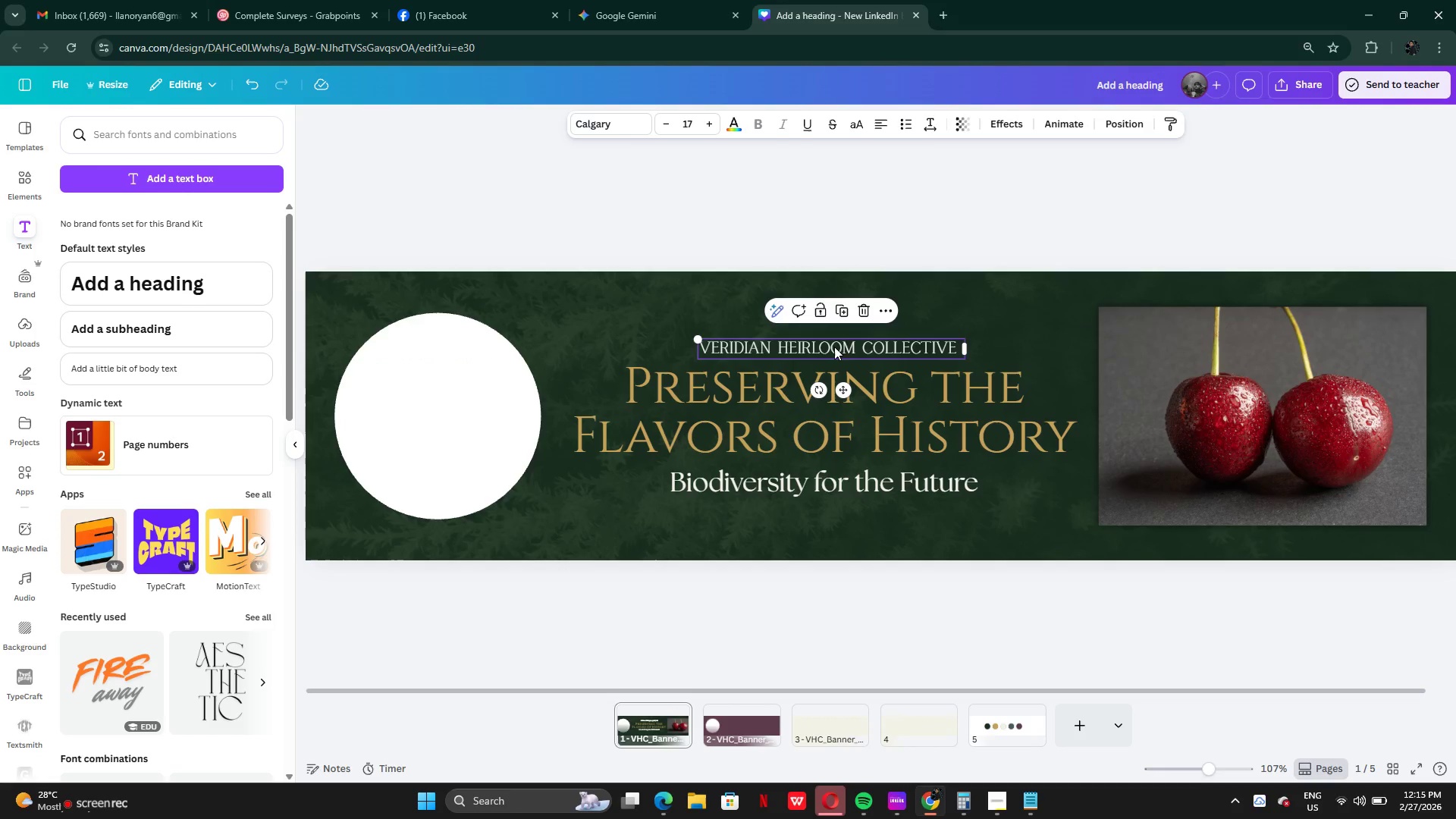 
left_click_drag(start_coordinate=[836, 344], to_coordinate=[826, 347])
 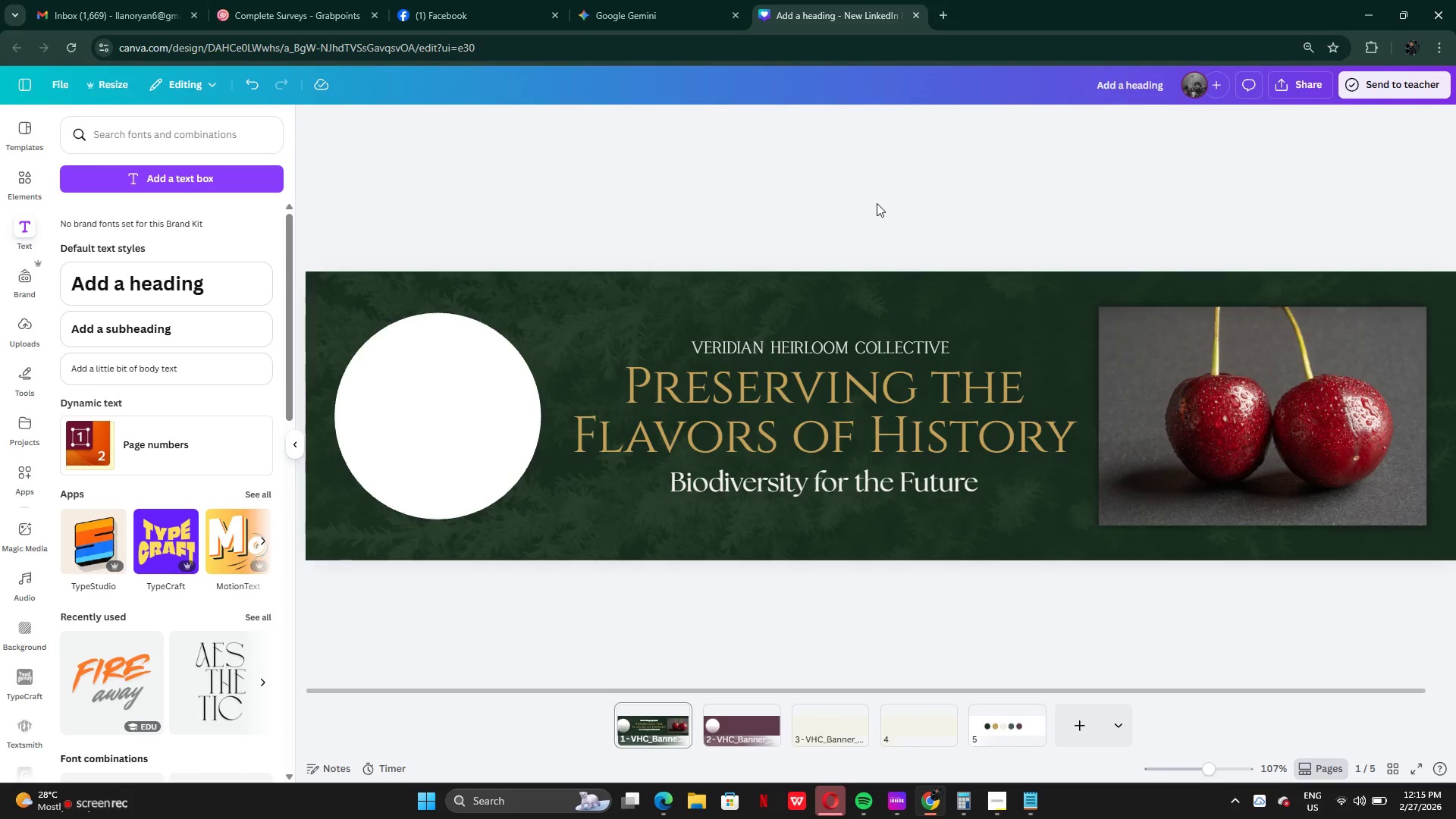 
double_click([877, 203])
 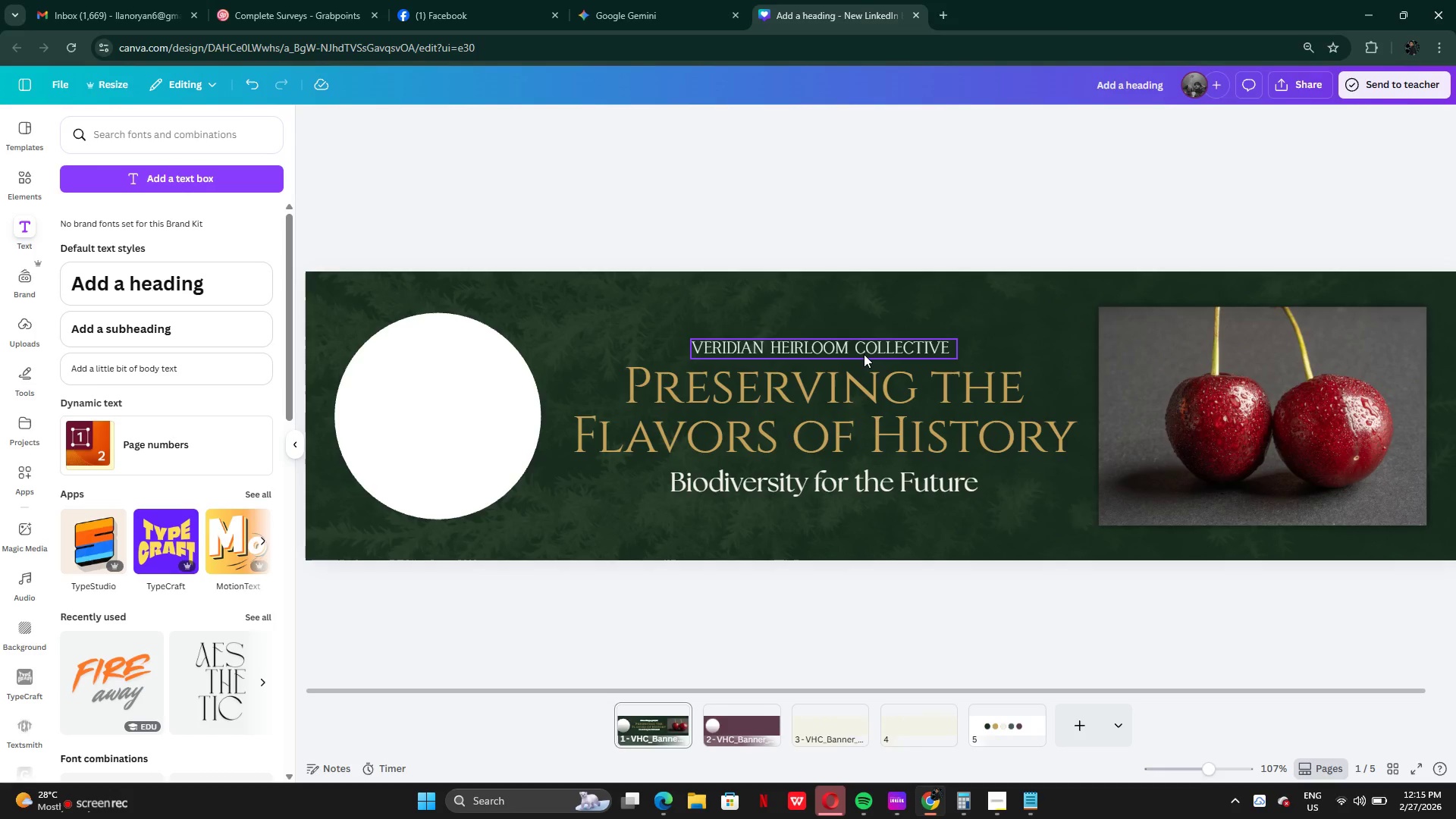 
left_click([864, 354])
 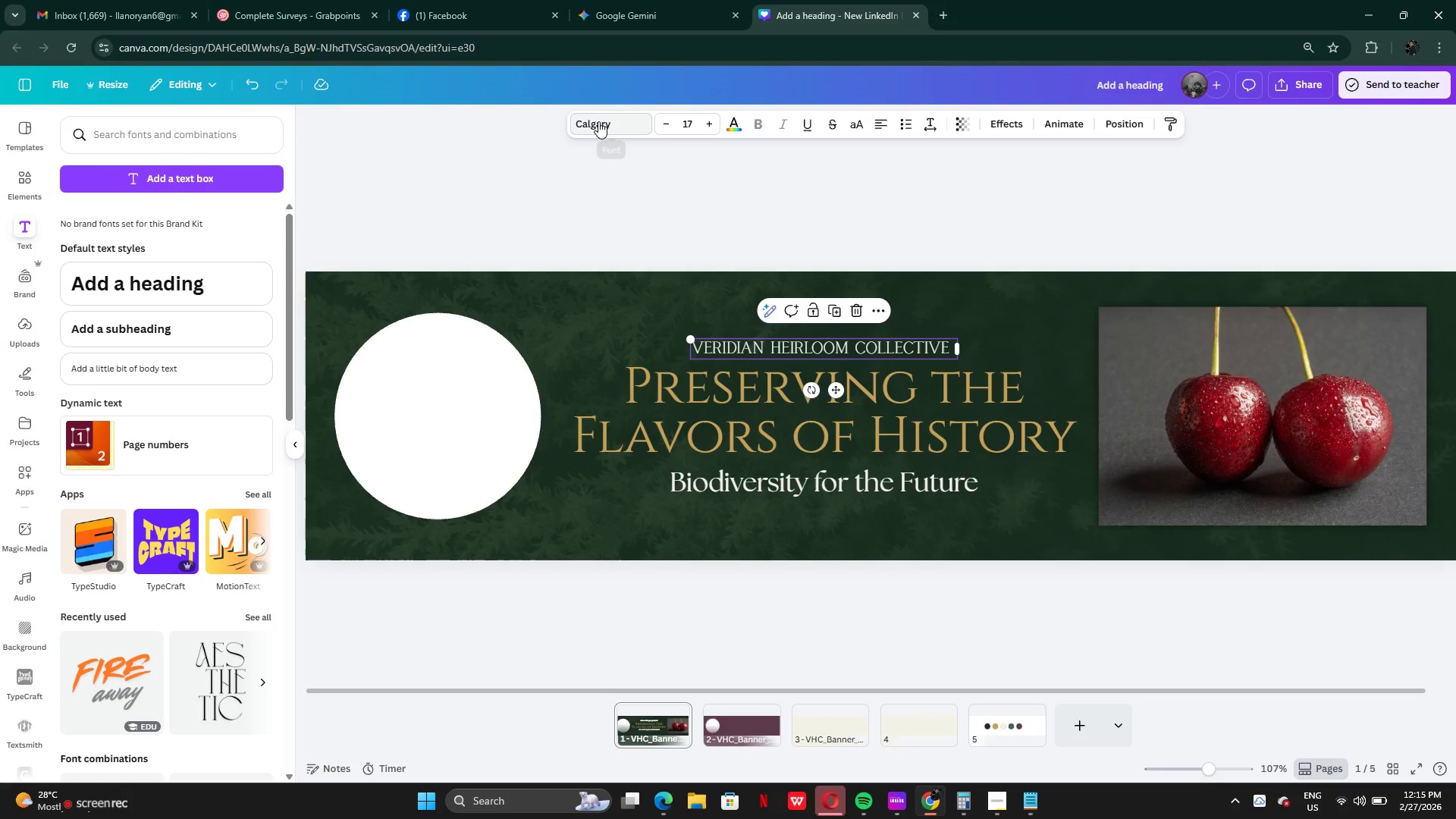 
left_click([598, 121])
 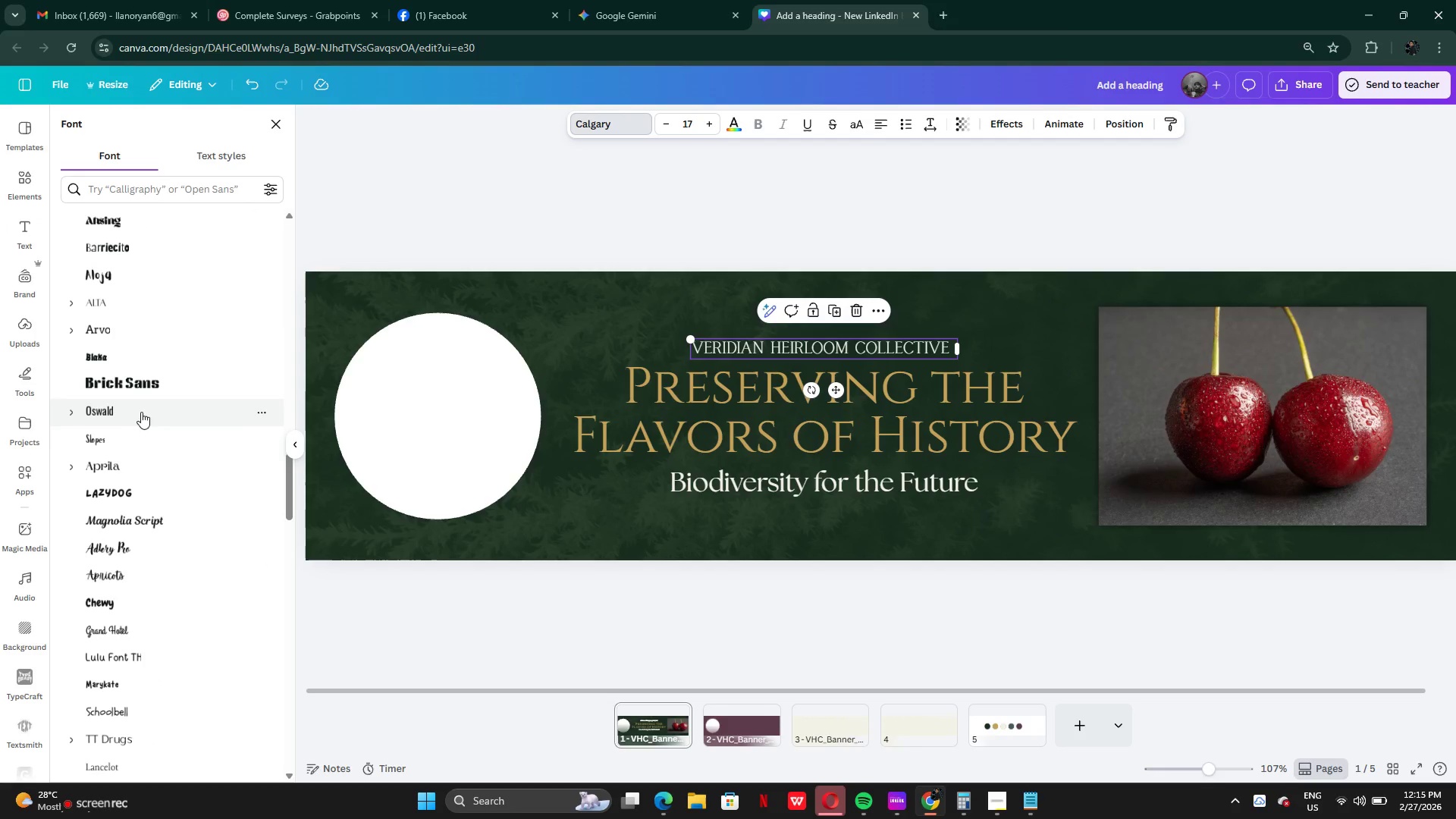 
wait(7.97)
 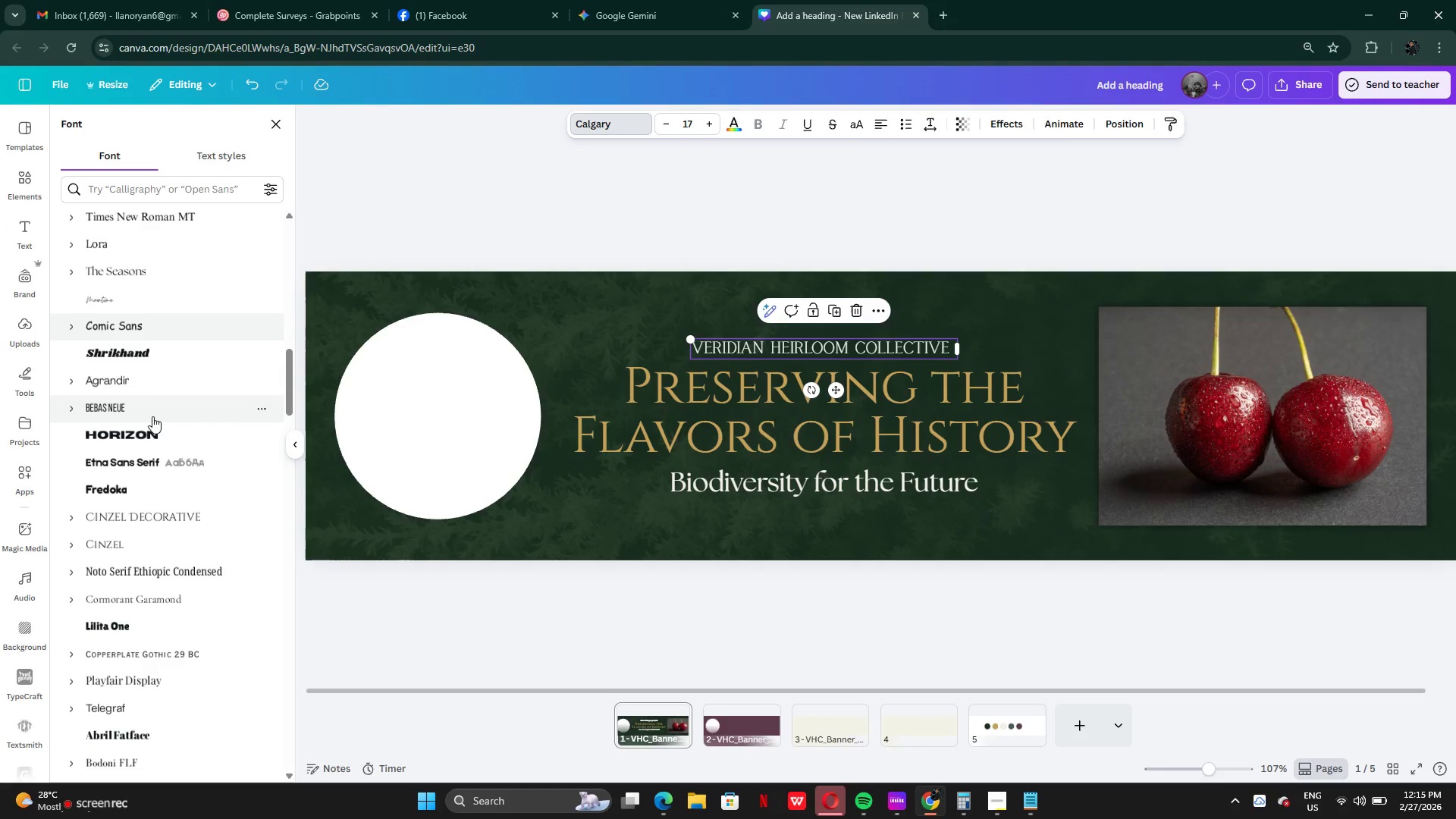 
left_click([111, 739])
 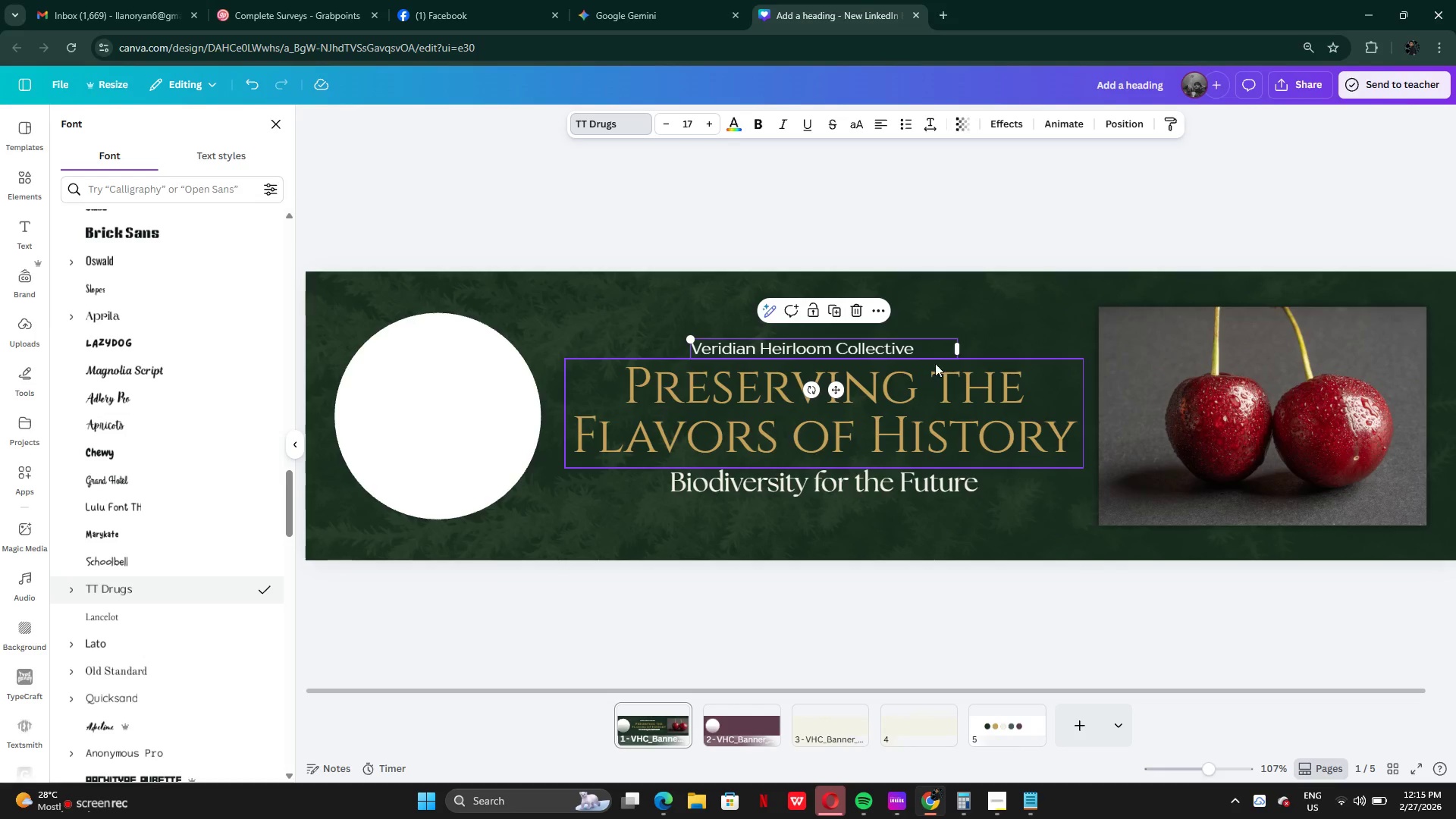 
left_click_drag(start_coordinate=[960, 348], to_coordinate=[924, 337])
 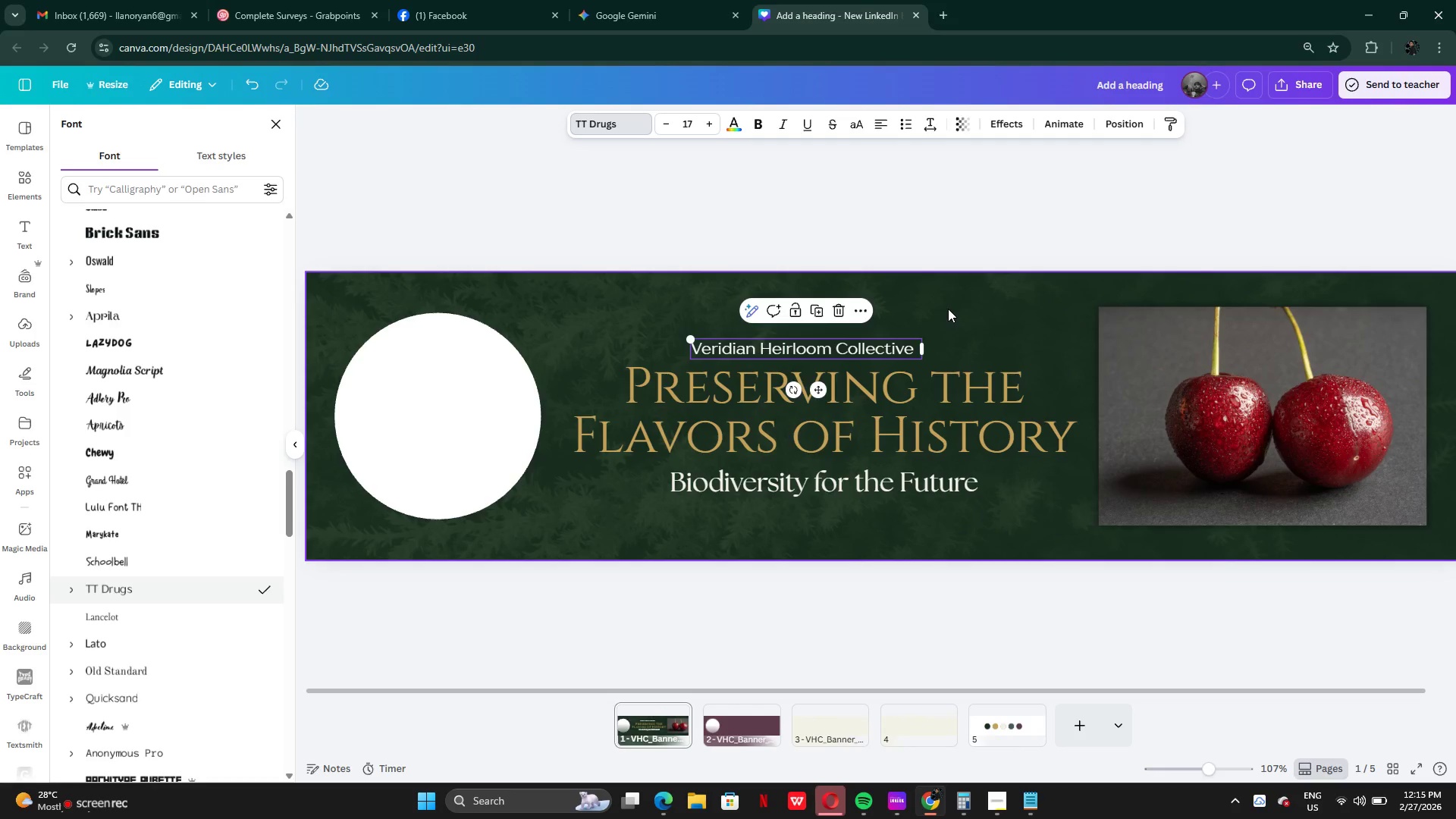 
left_click([948, 309])
 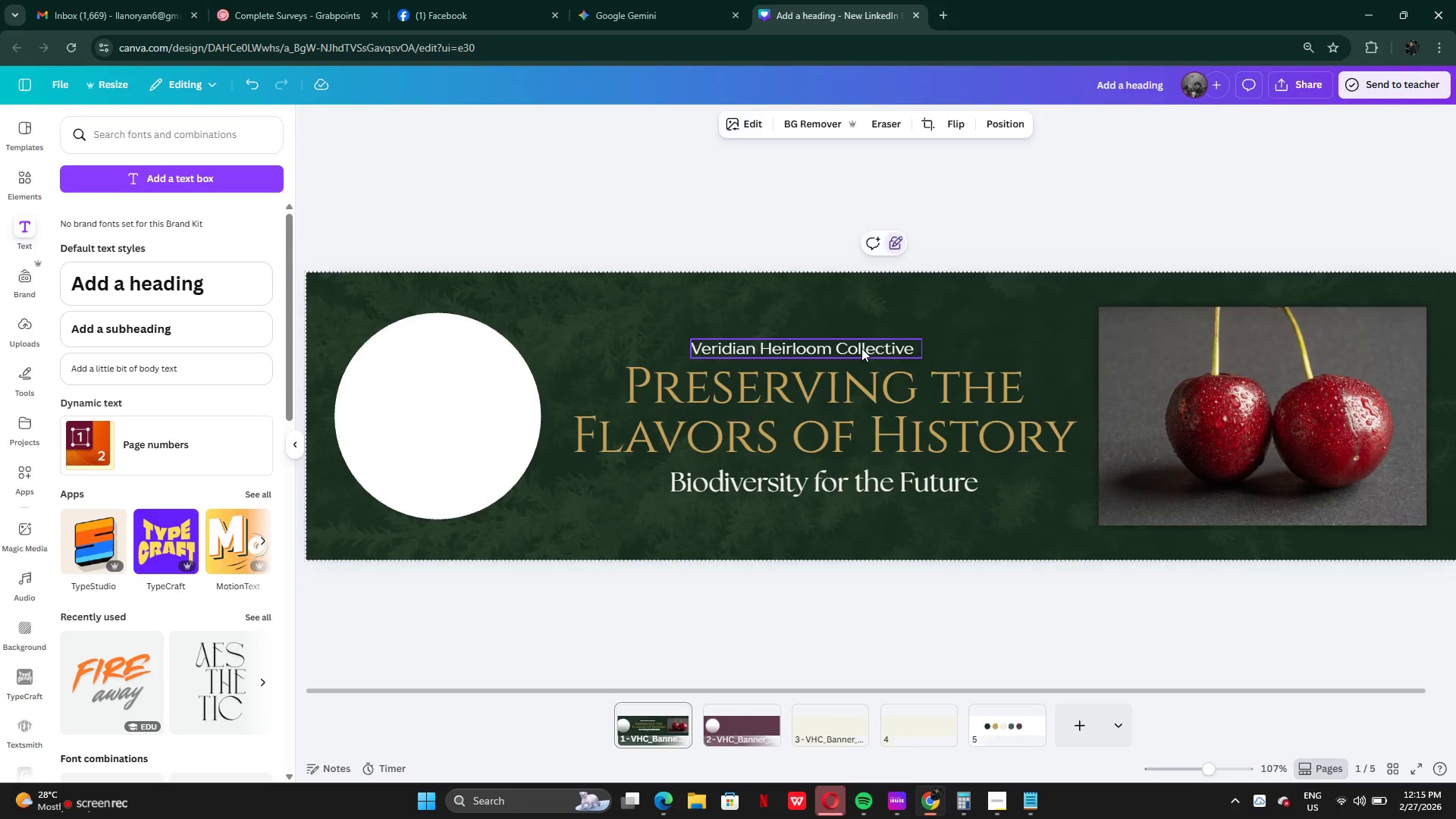 
left_click_drag(start_coordinate=[861, 348], to_coordinate=[877, 347])
 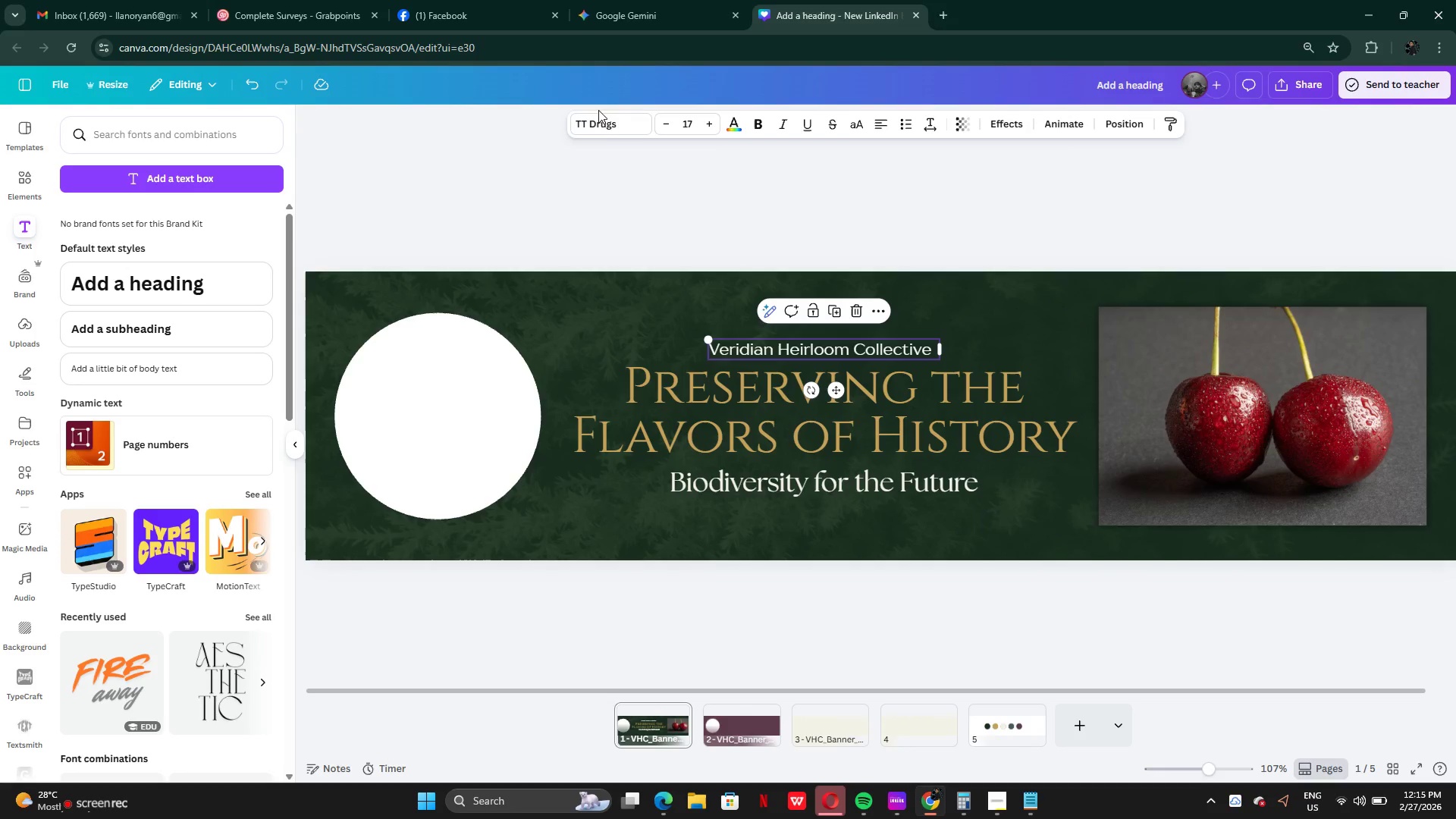 
left_click([601, 126])
 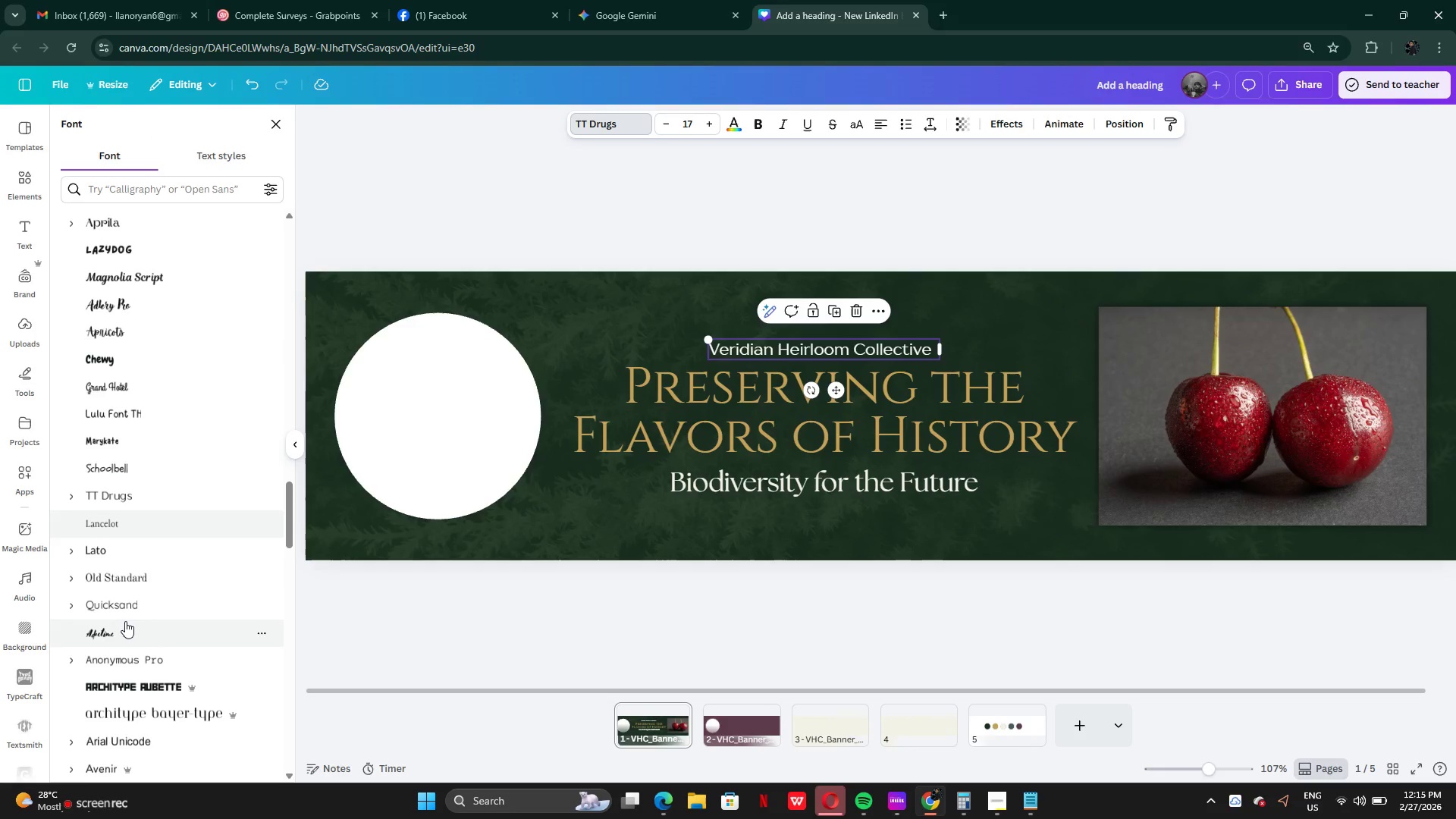 
left_click([119, 601])
 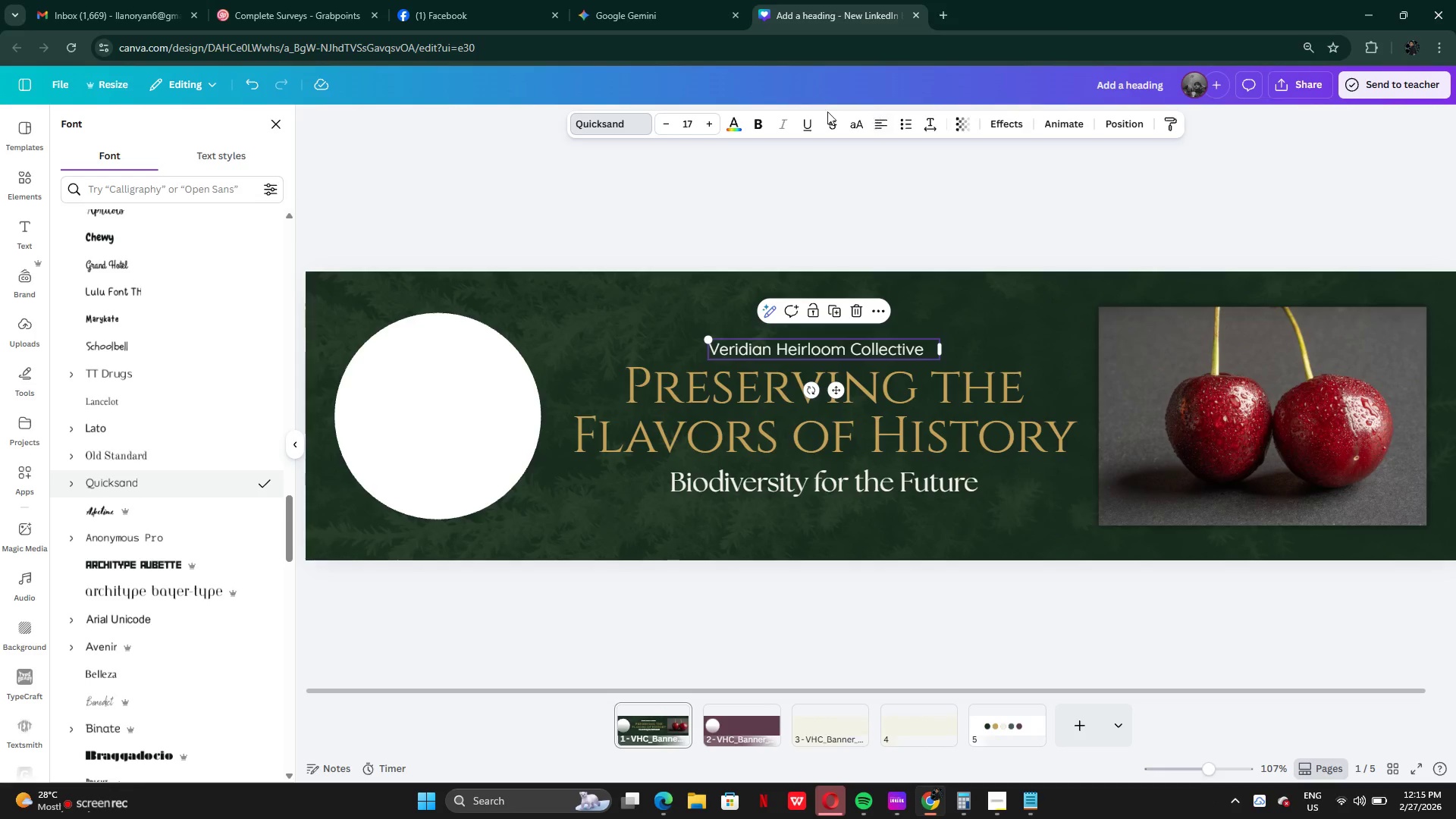 
left_click([859, 126])
 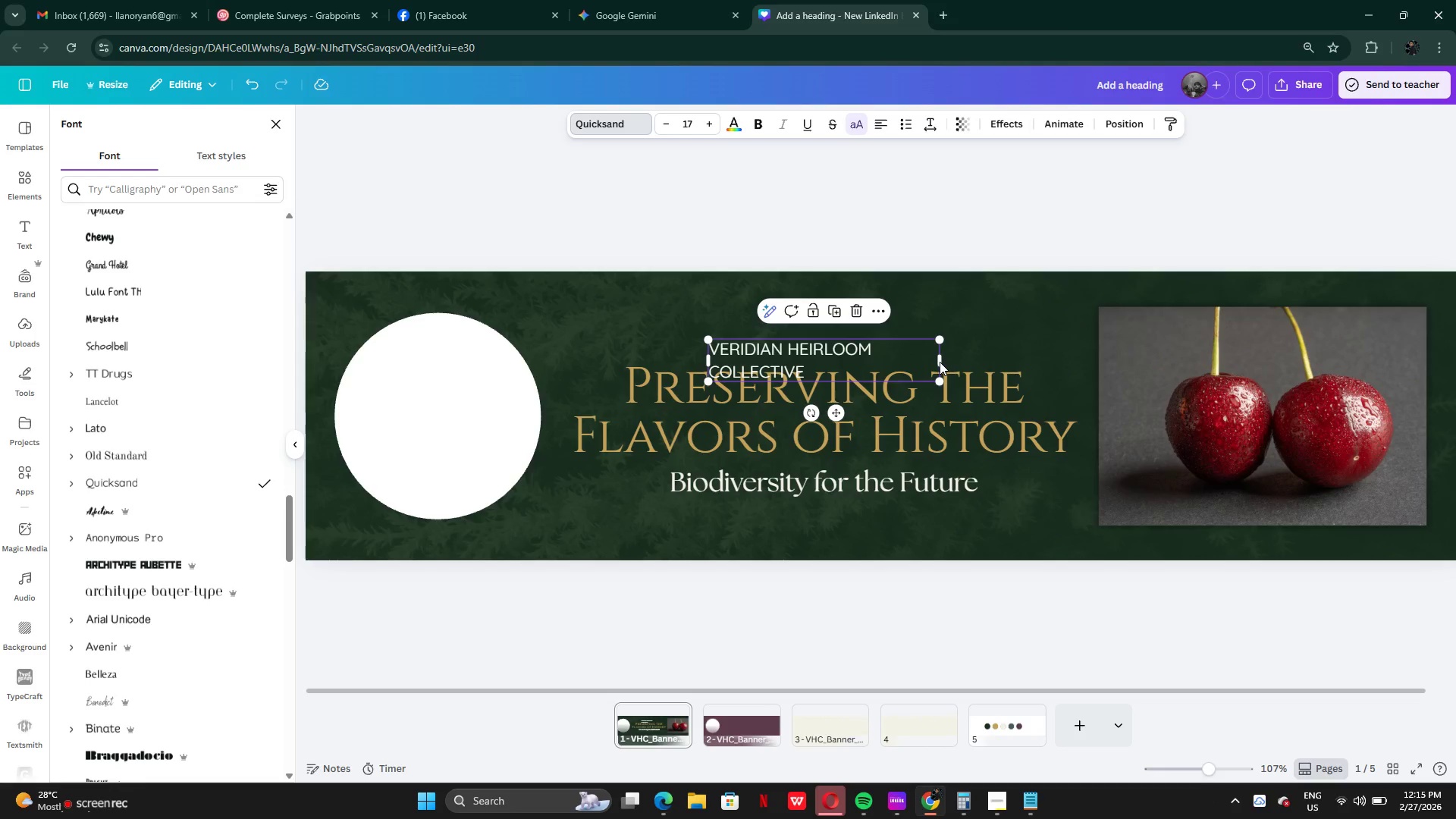 
left_click_drag(start_coordinate=[943, 362], to_coordinate=[975, 359])
 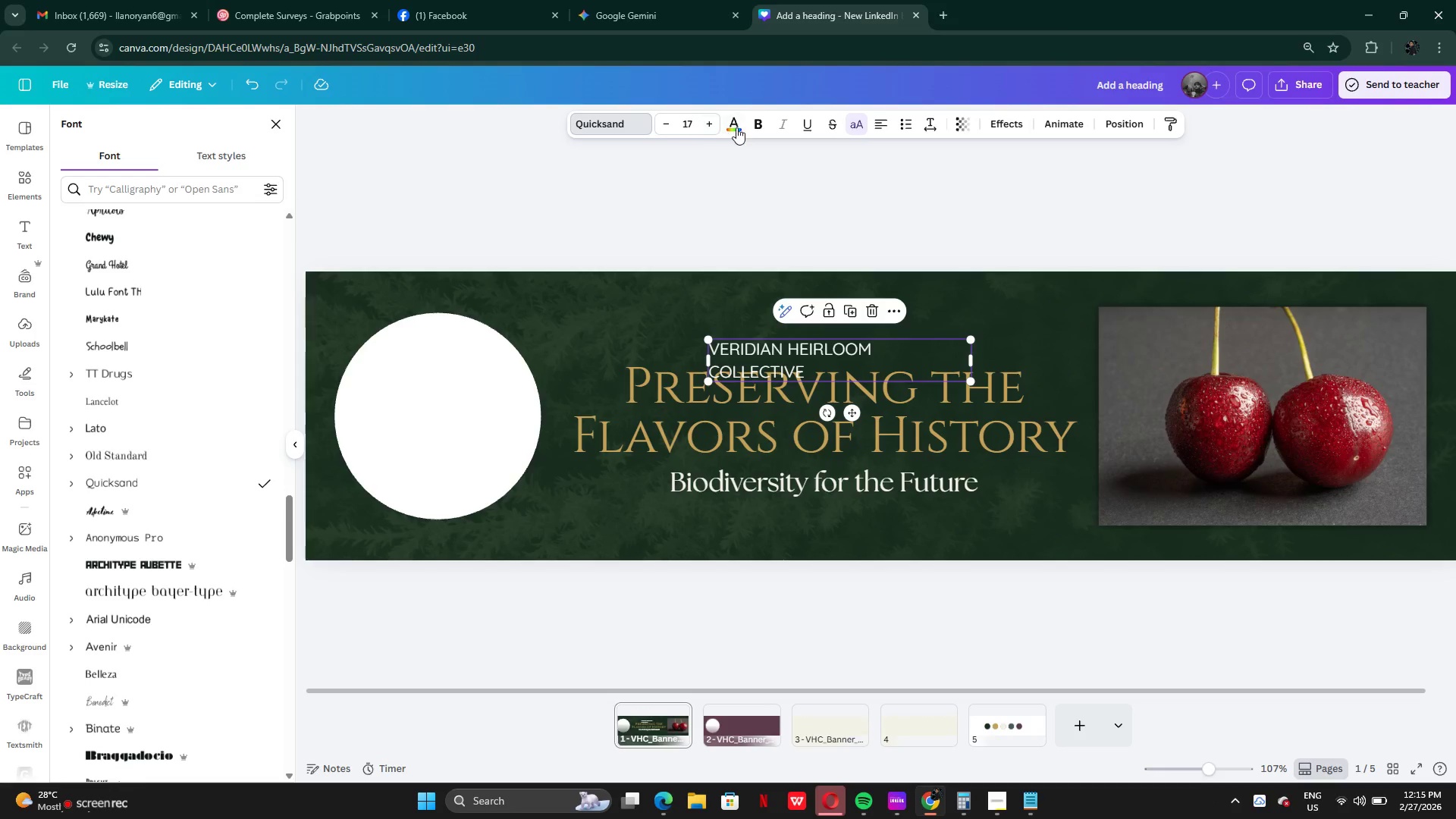 
left_click([739, 127])
 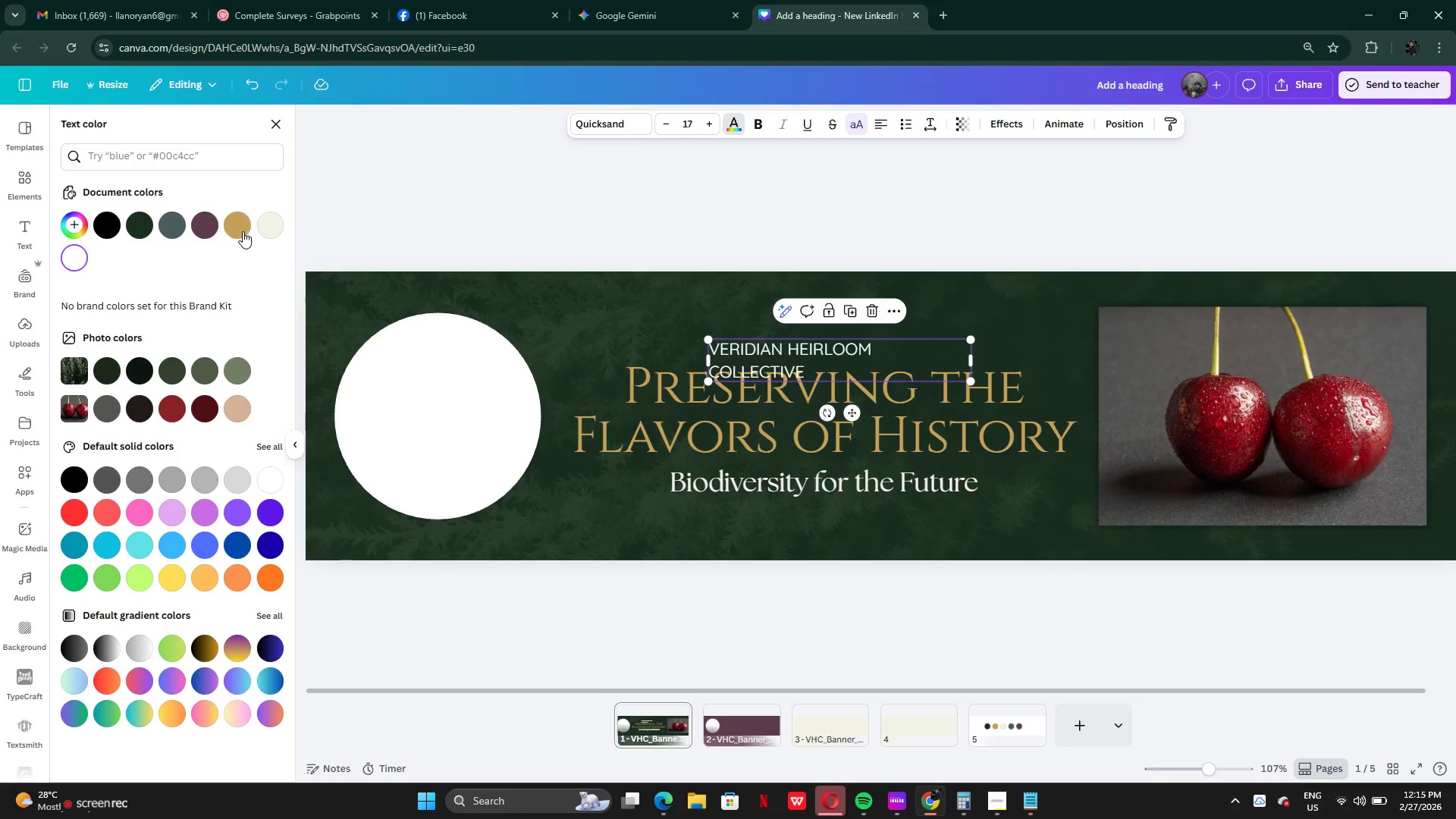 
left_click([242, 229])
 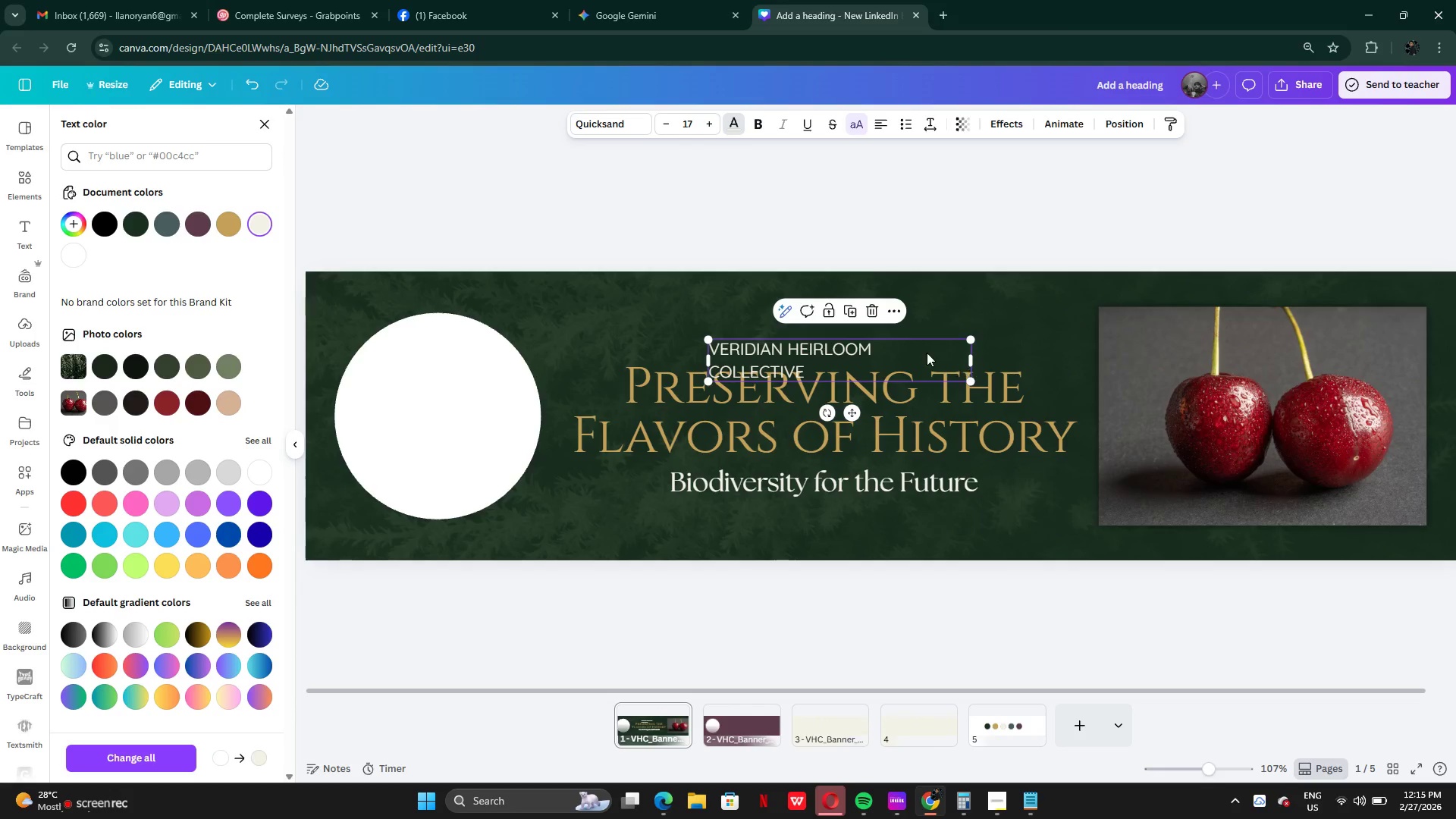 
left_click_drag(start_coordinate=[972, 359], to_coordinate=[976, 357])
 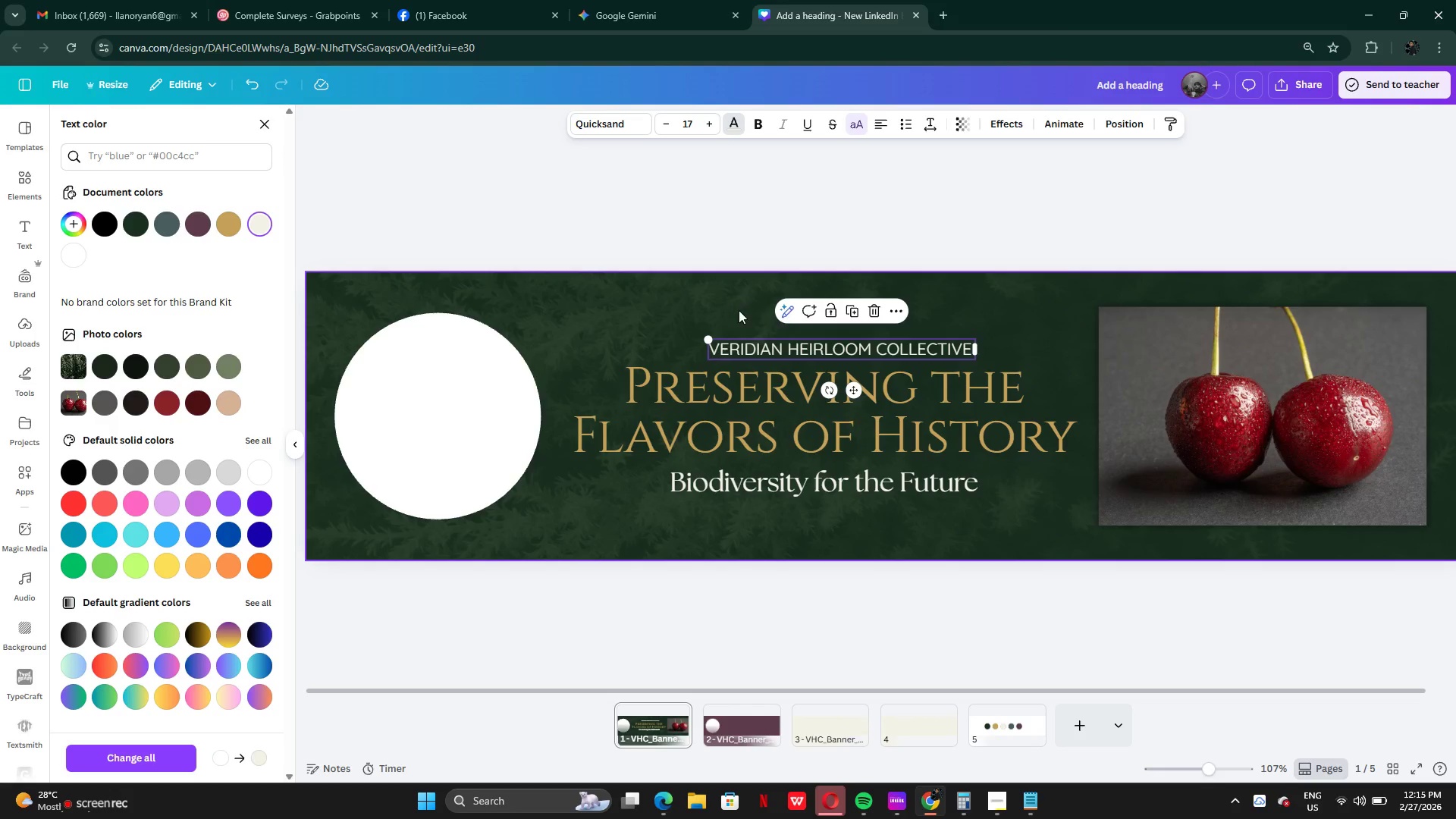 
double_click([739, 310])
 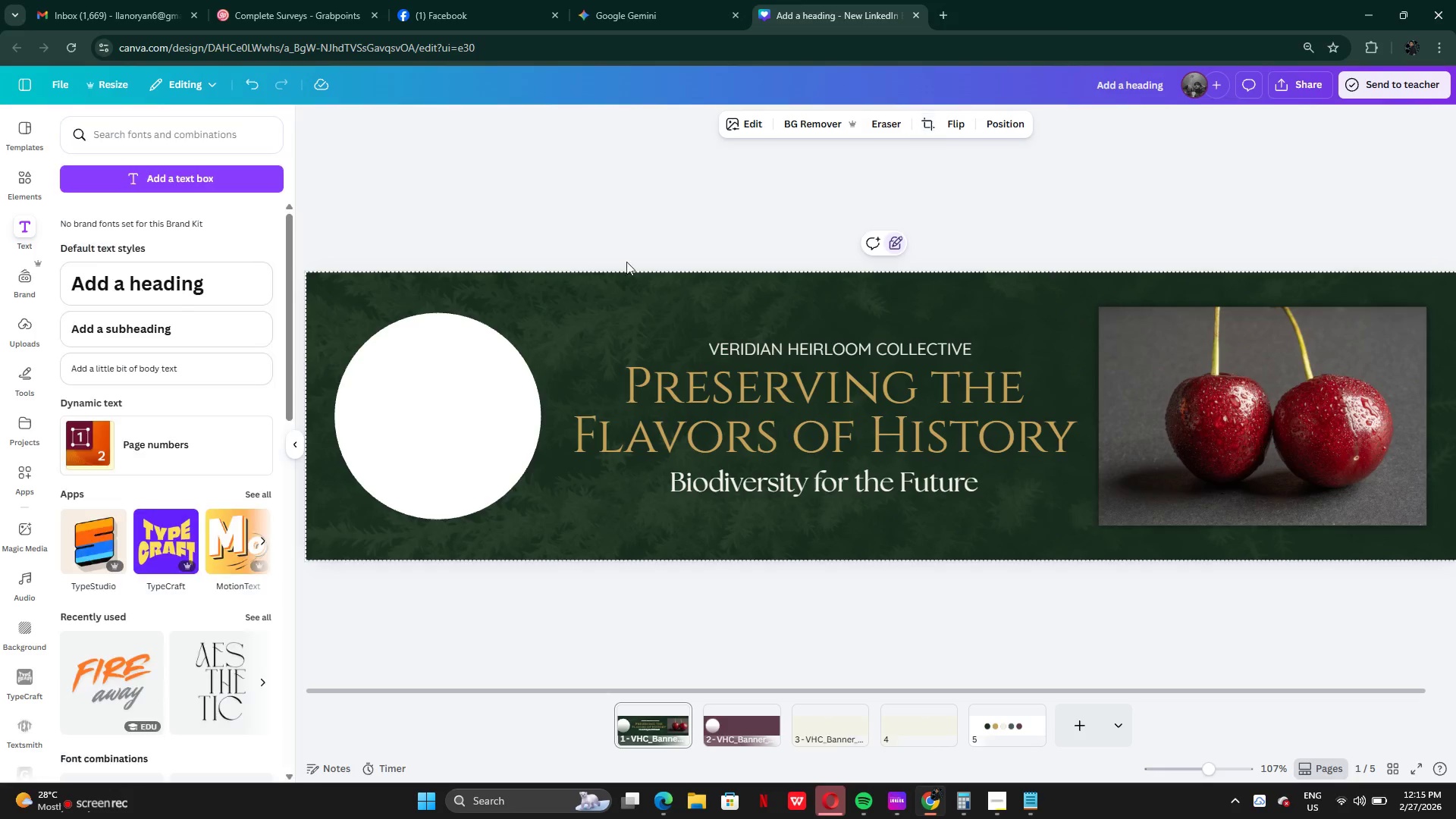 
left_click([908, 345])
 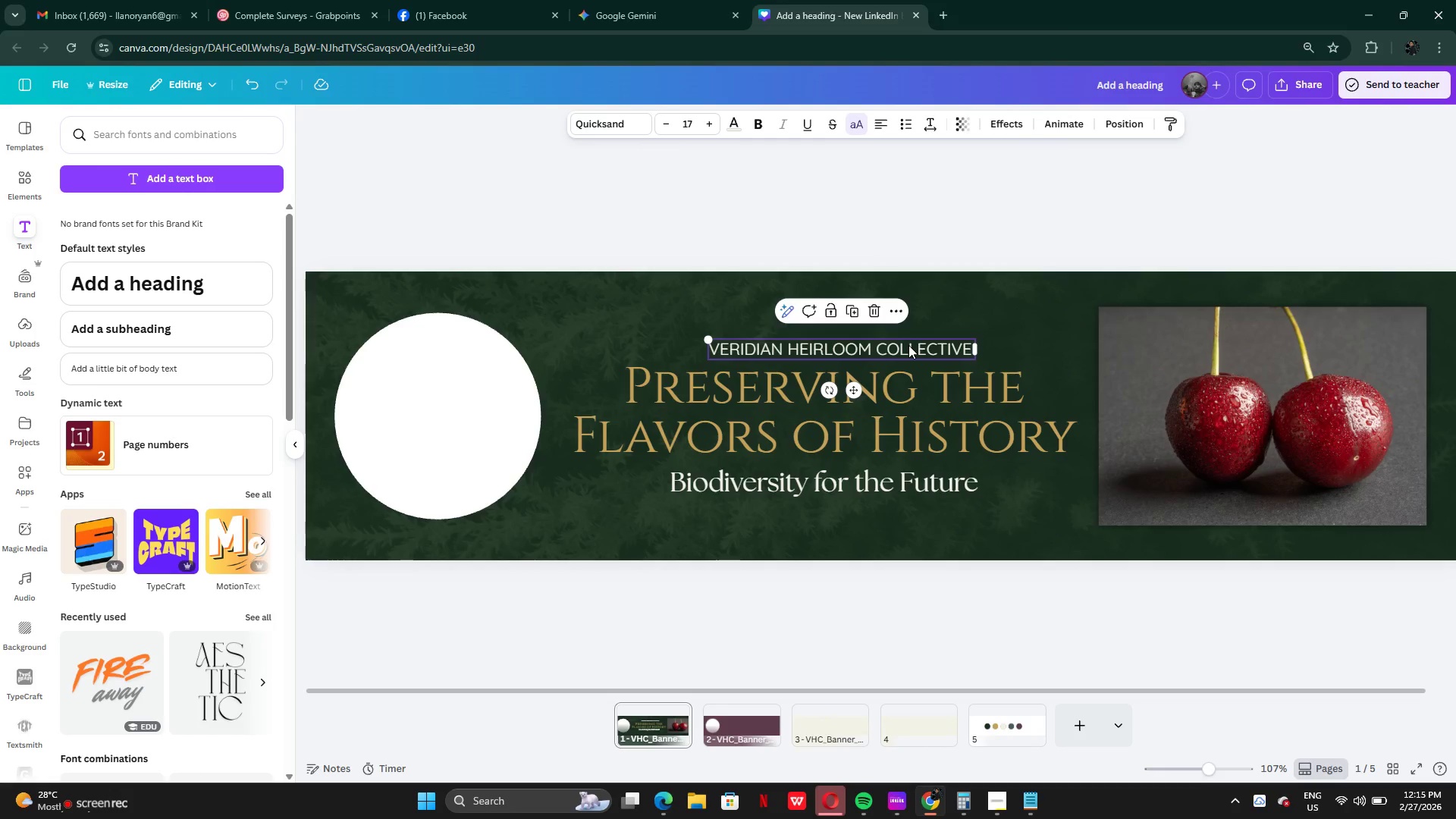 
left_click_drag(start_coordinate=[908, 345], to_coordinate=[893, 346])
 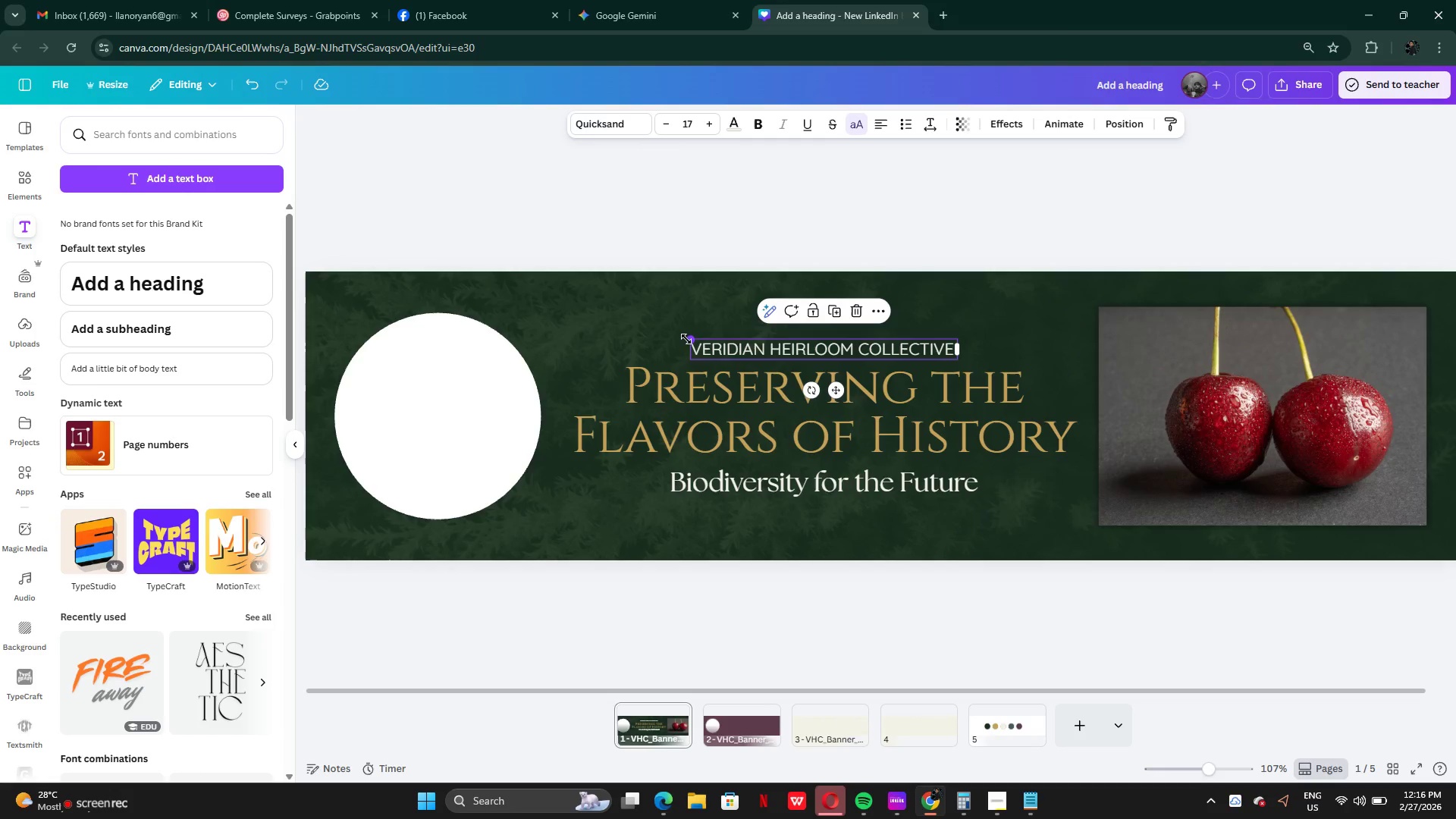 
left_click_drag(start_coordinate=[688, 339], to_coordinate=[710, 340])
 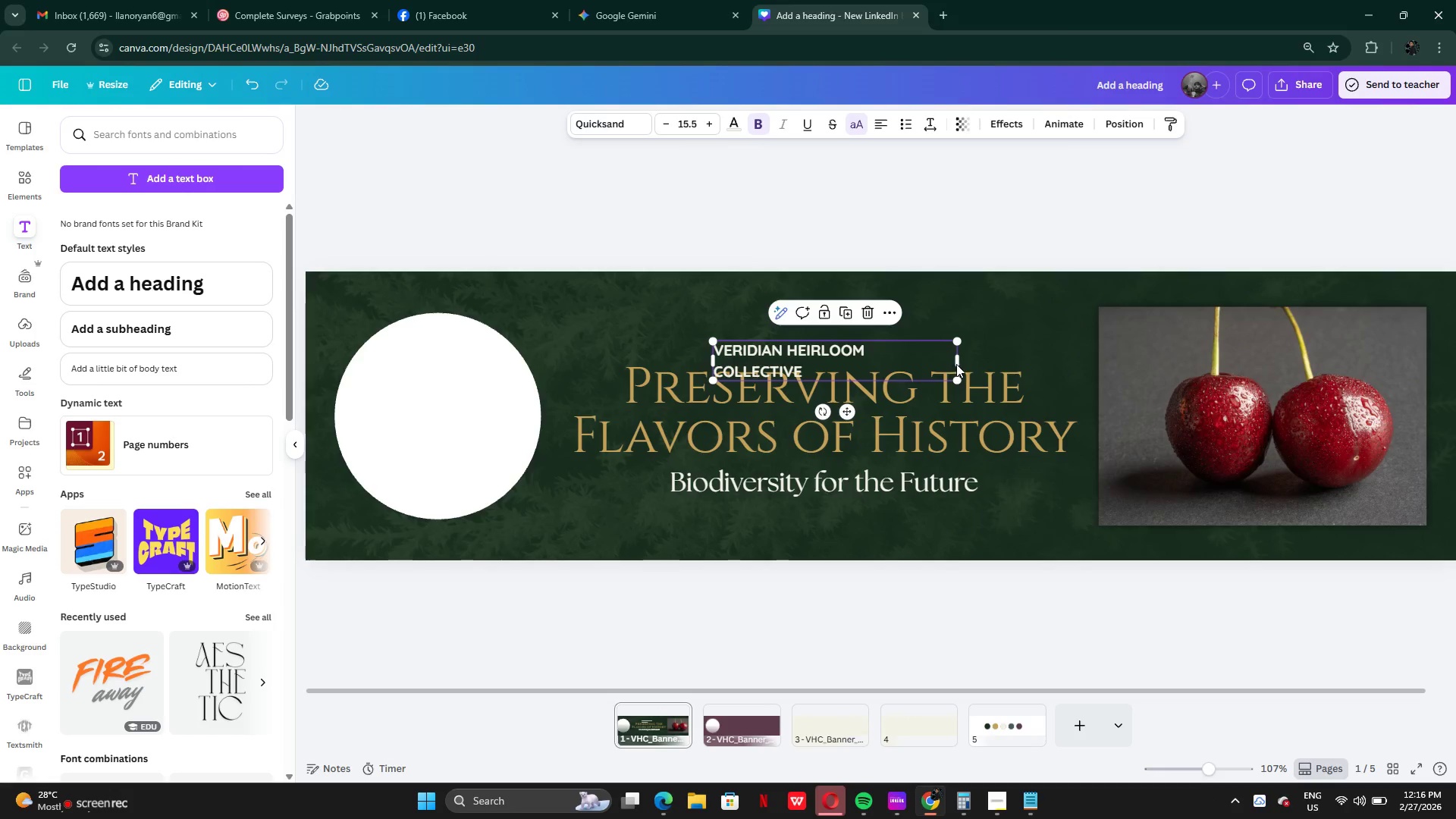 
left_click_drag(start_coordinate=[959, 362], to_coordinate=[963, 356])
 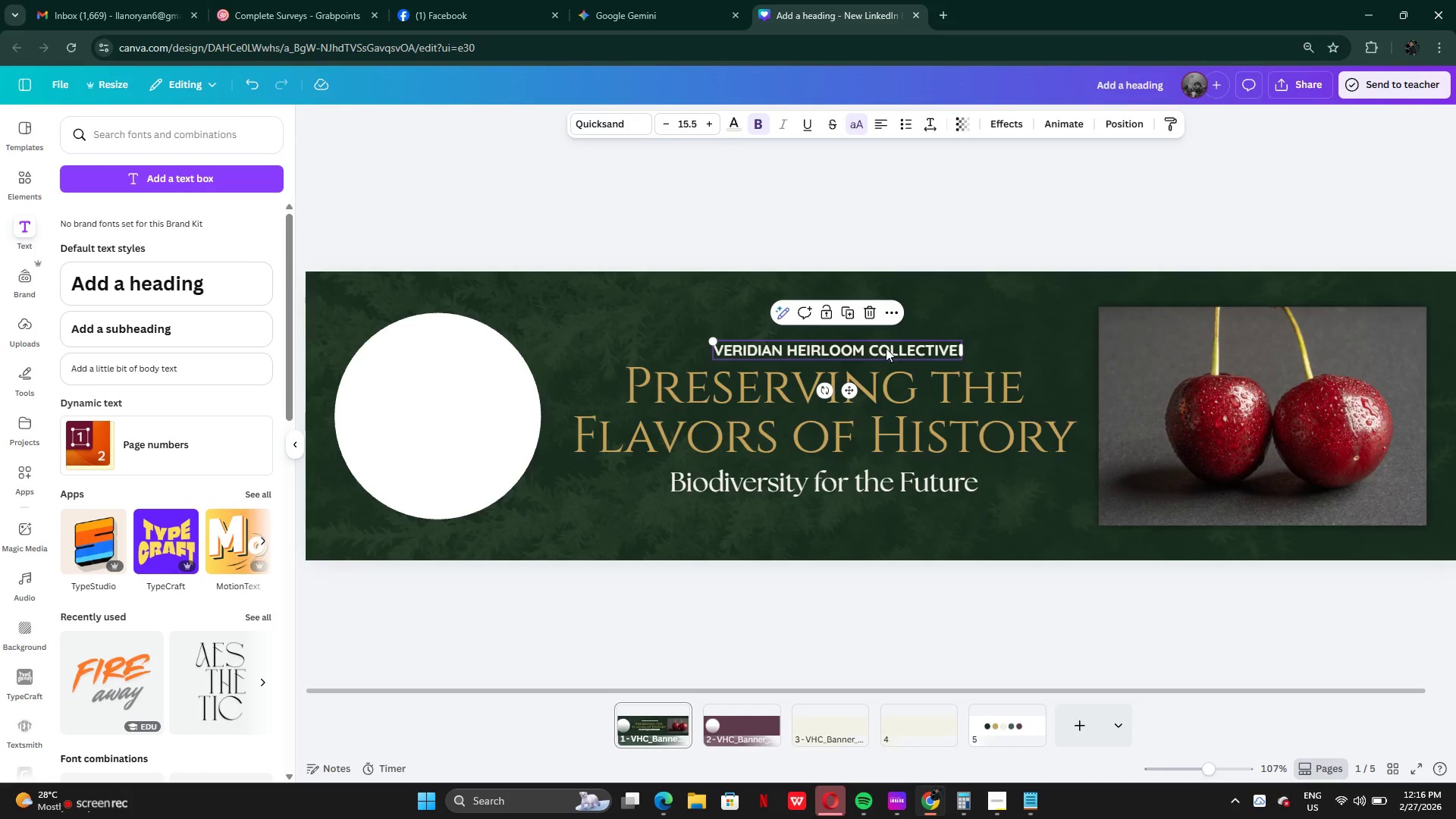 
left_click_drag(start_coordinate=[886, 348], to_coordinate=[871, 350])
 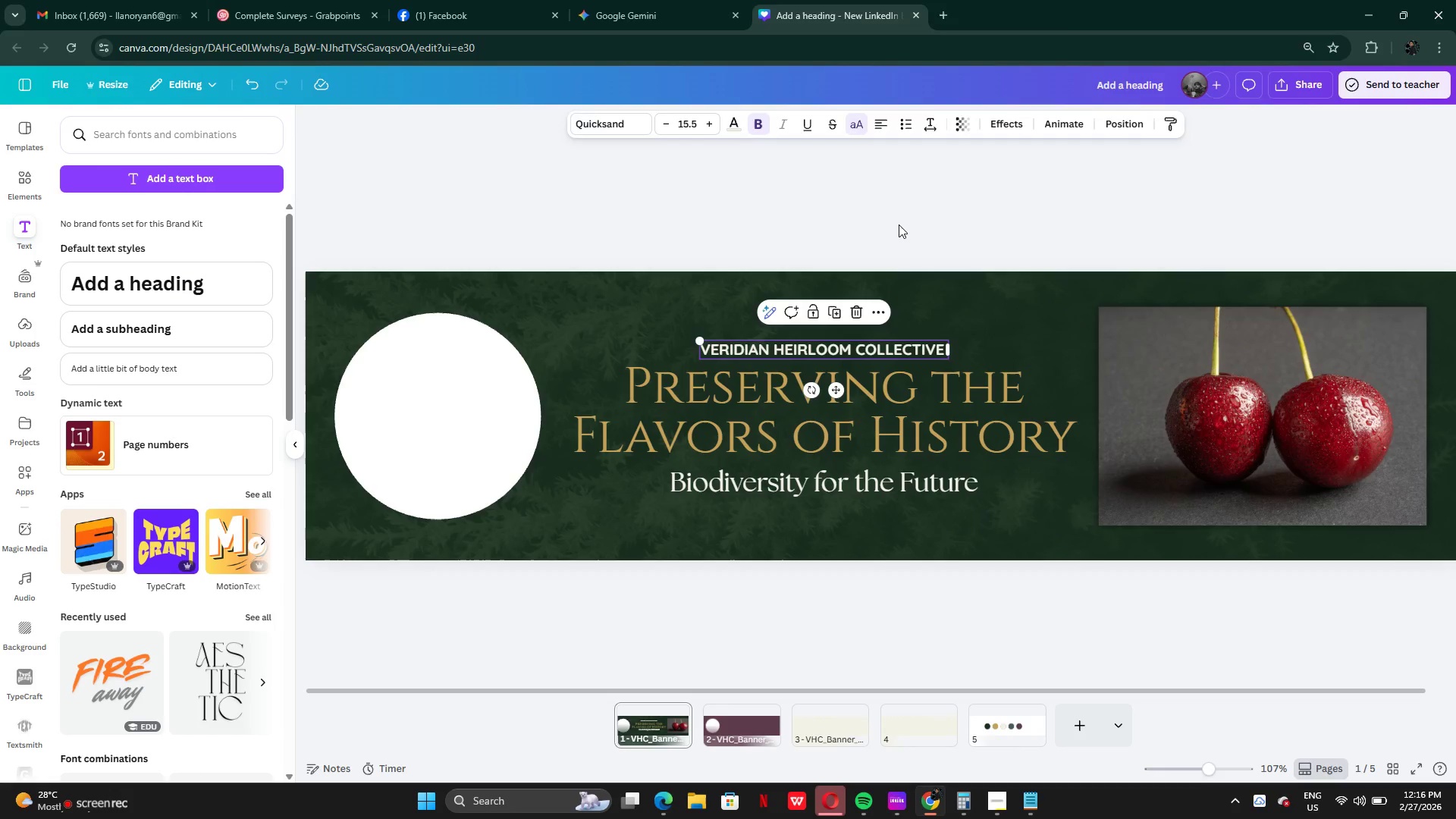 
left_click([899, 224])
 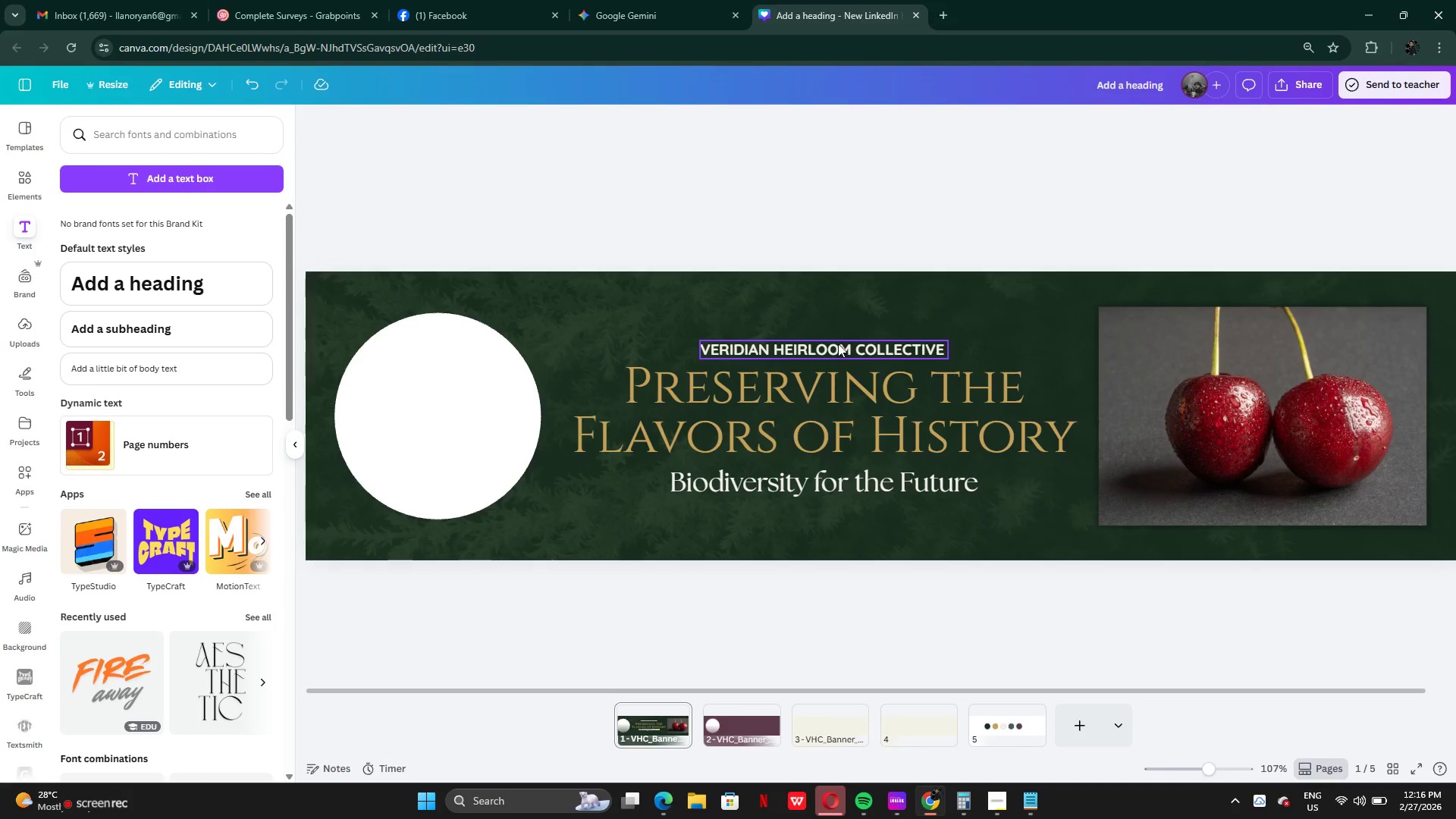 
left_click([869, 207])
 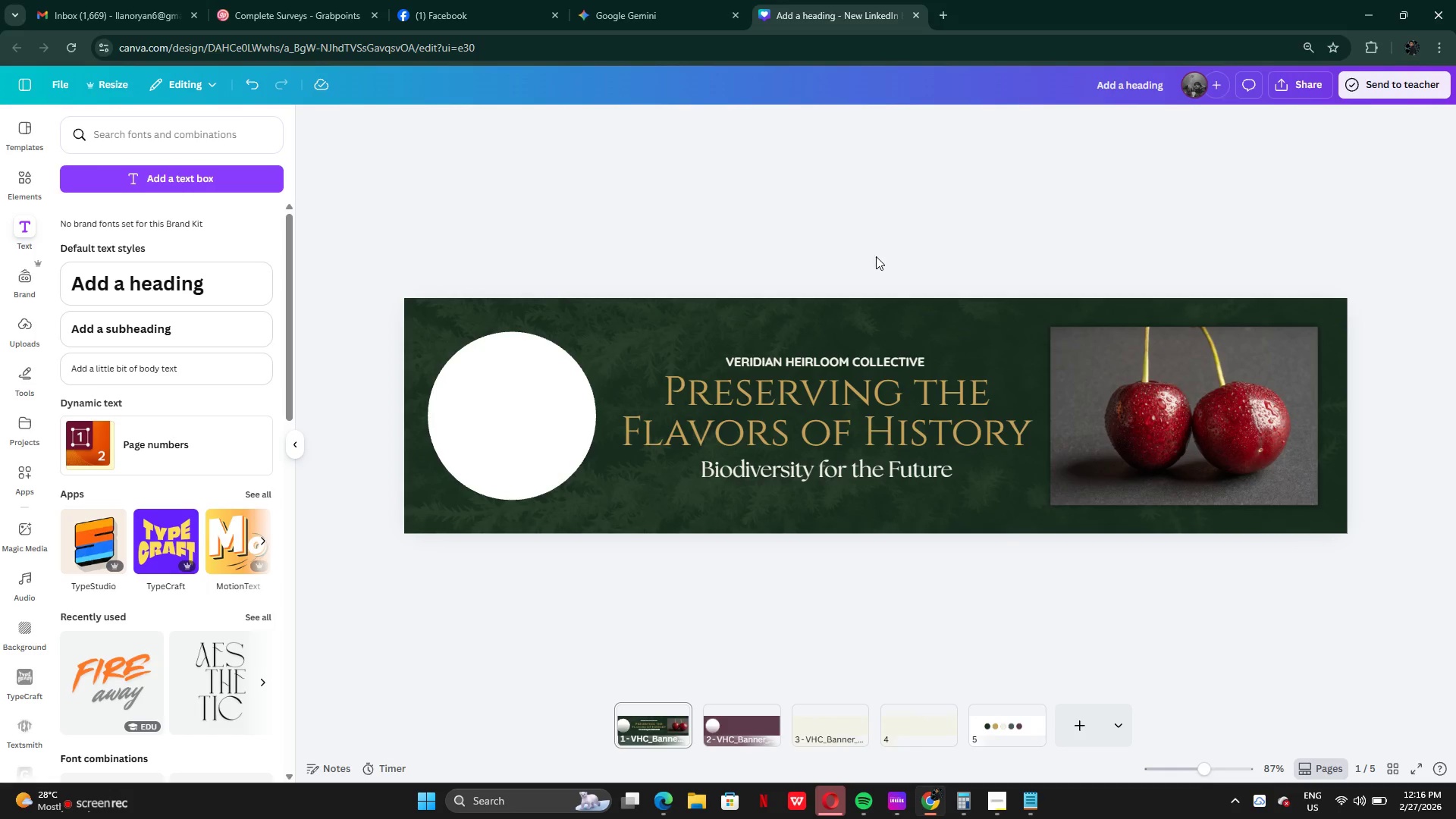 
left_click([847, 355])
 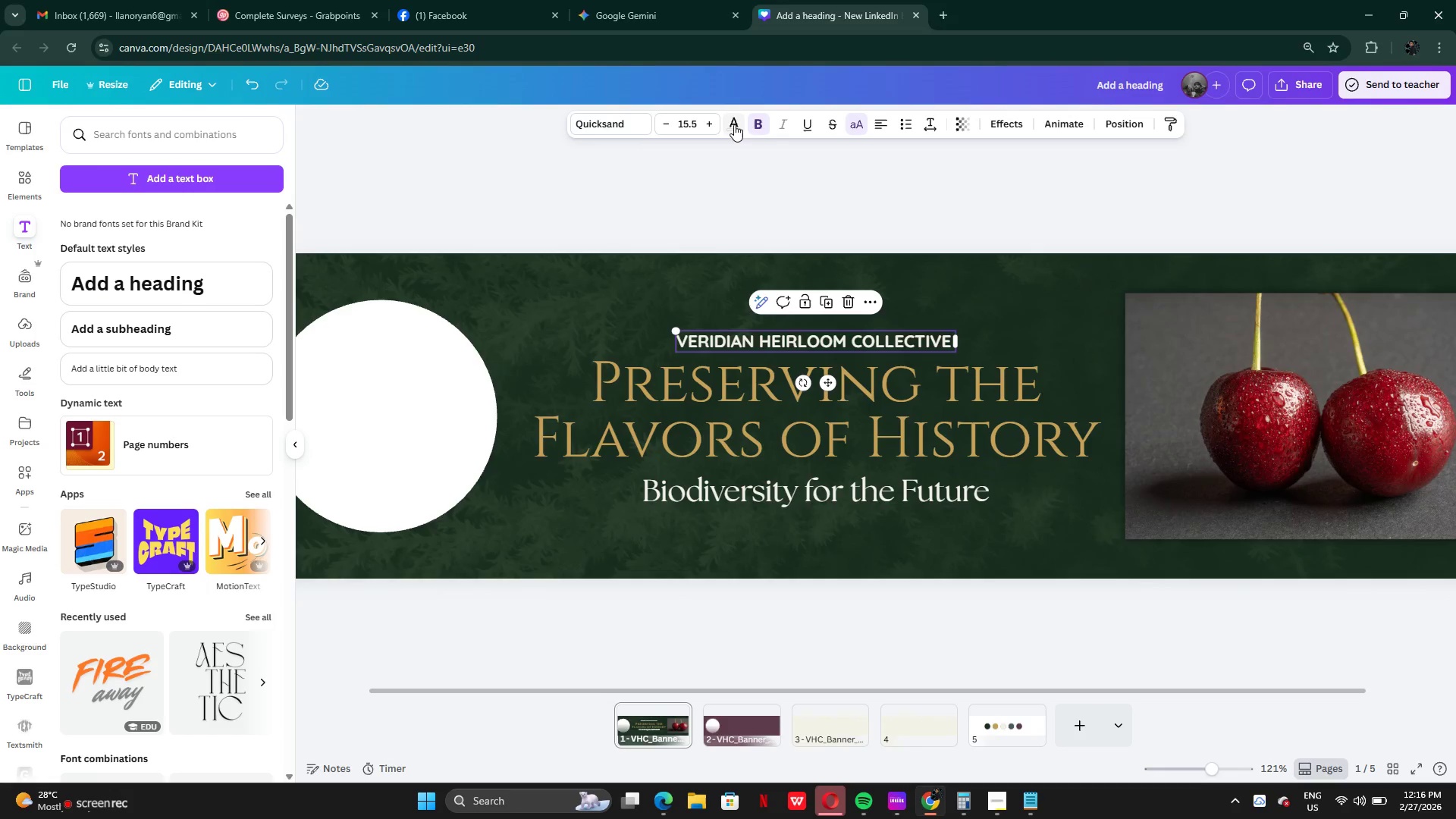 
left_click([734, 127])
 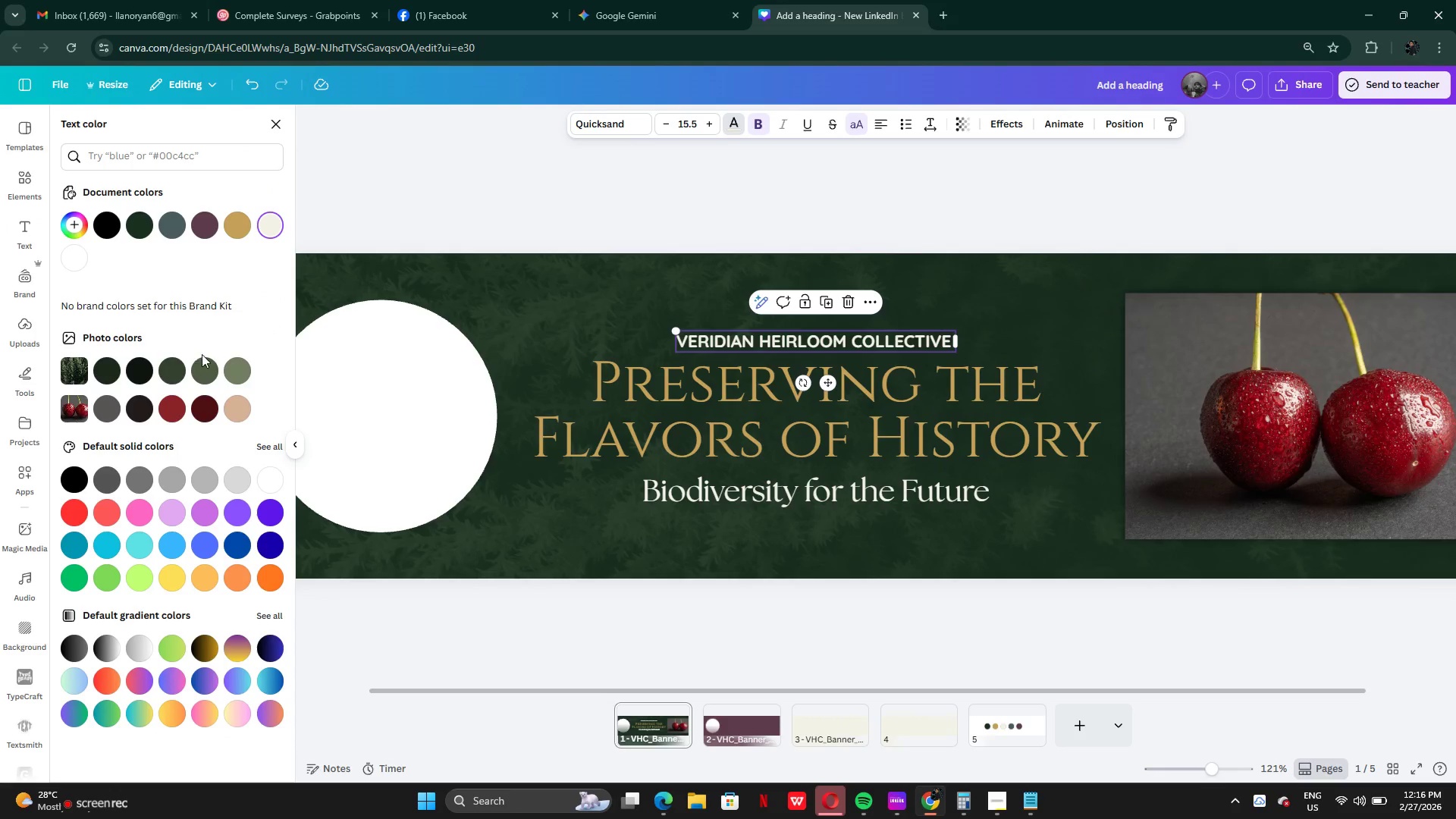 
left_click([209, 370])
 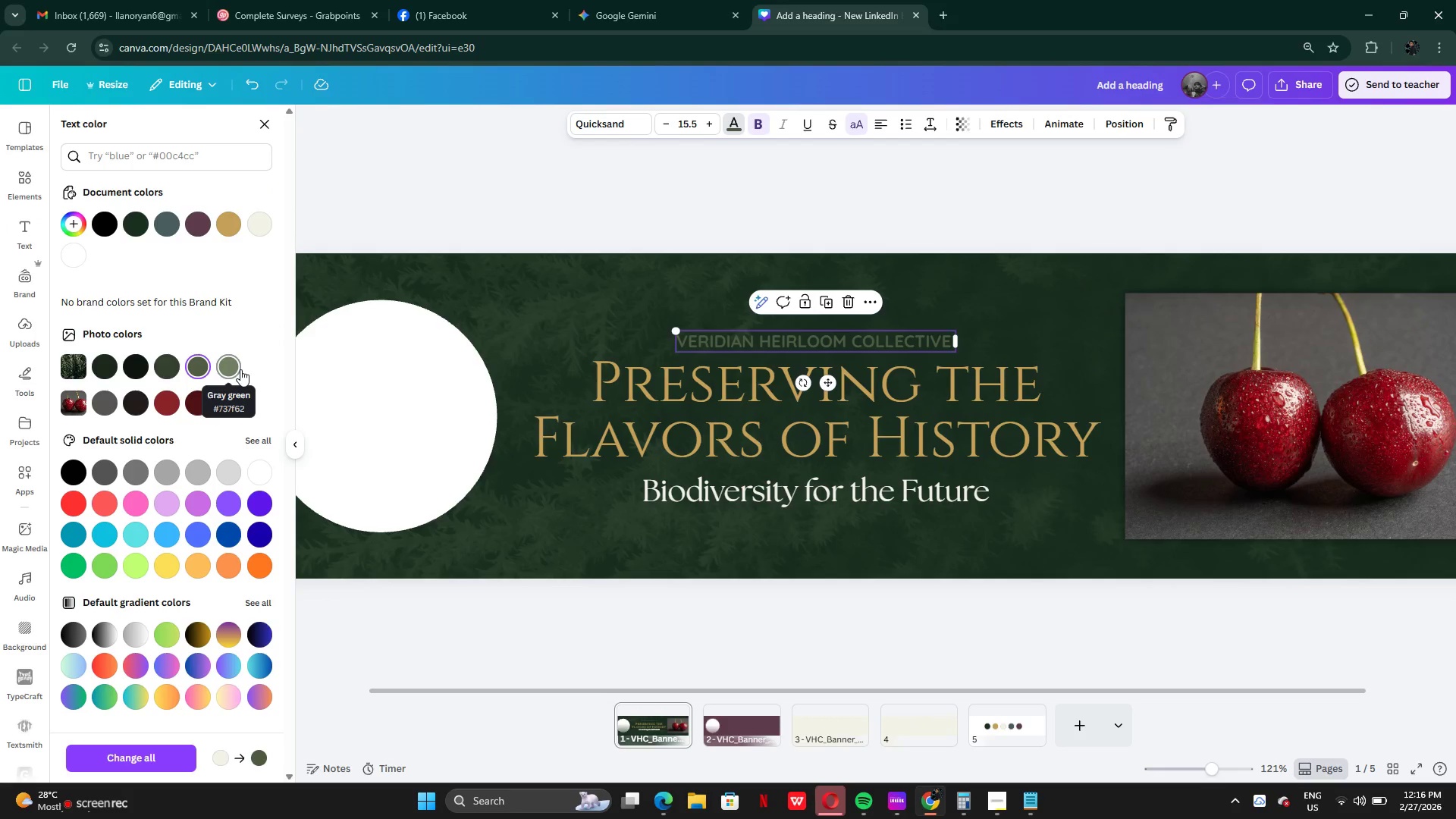 
left_click([234, 364])
 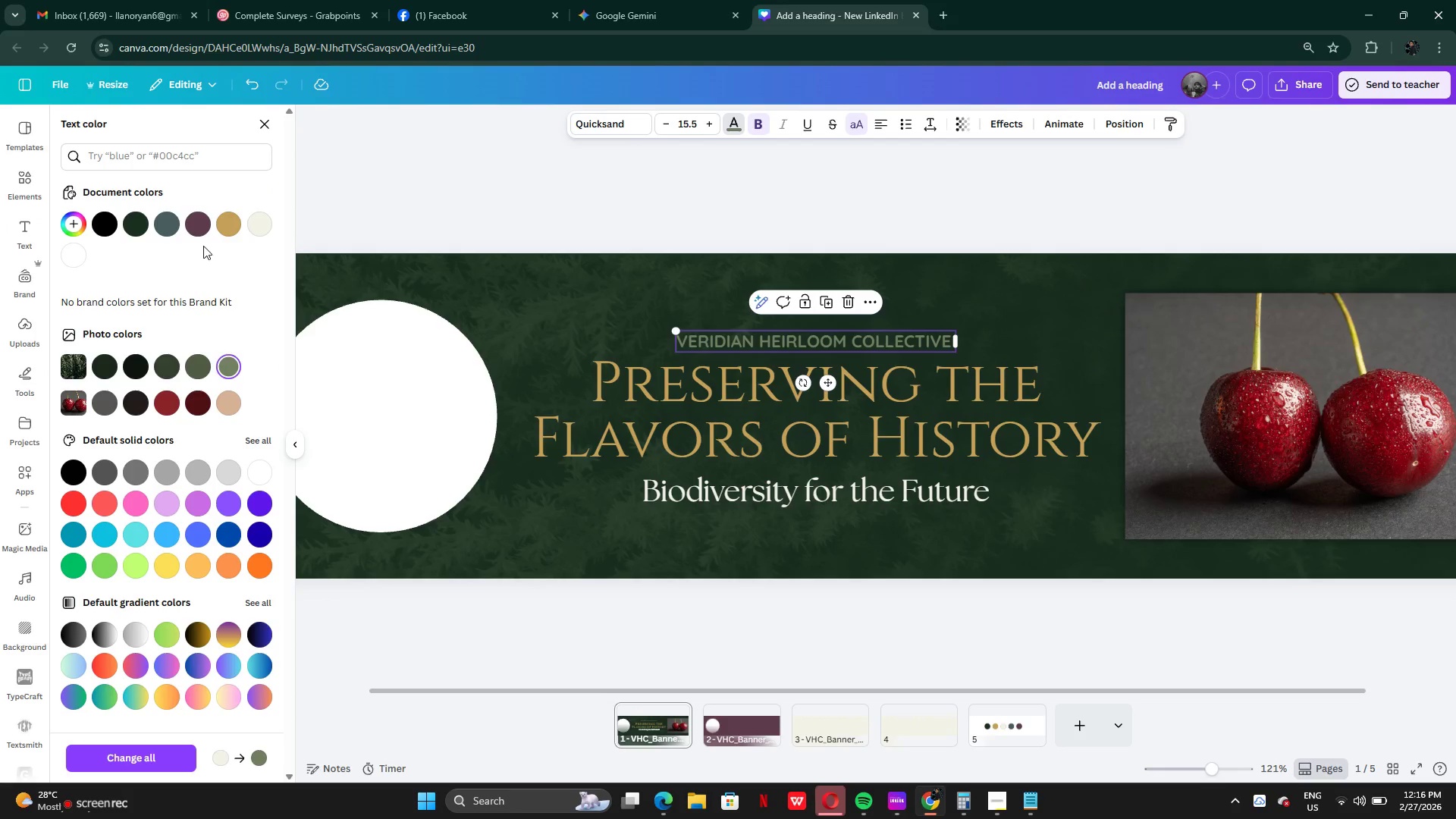 
left_click([255, 226])
 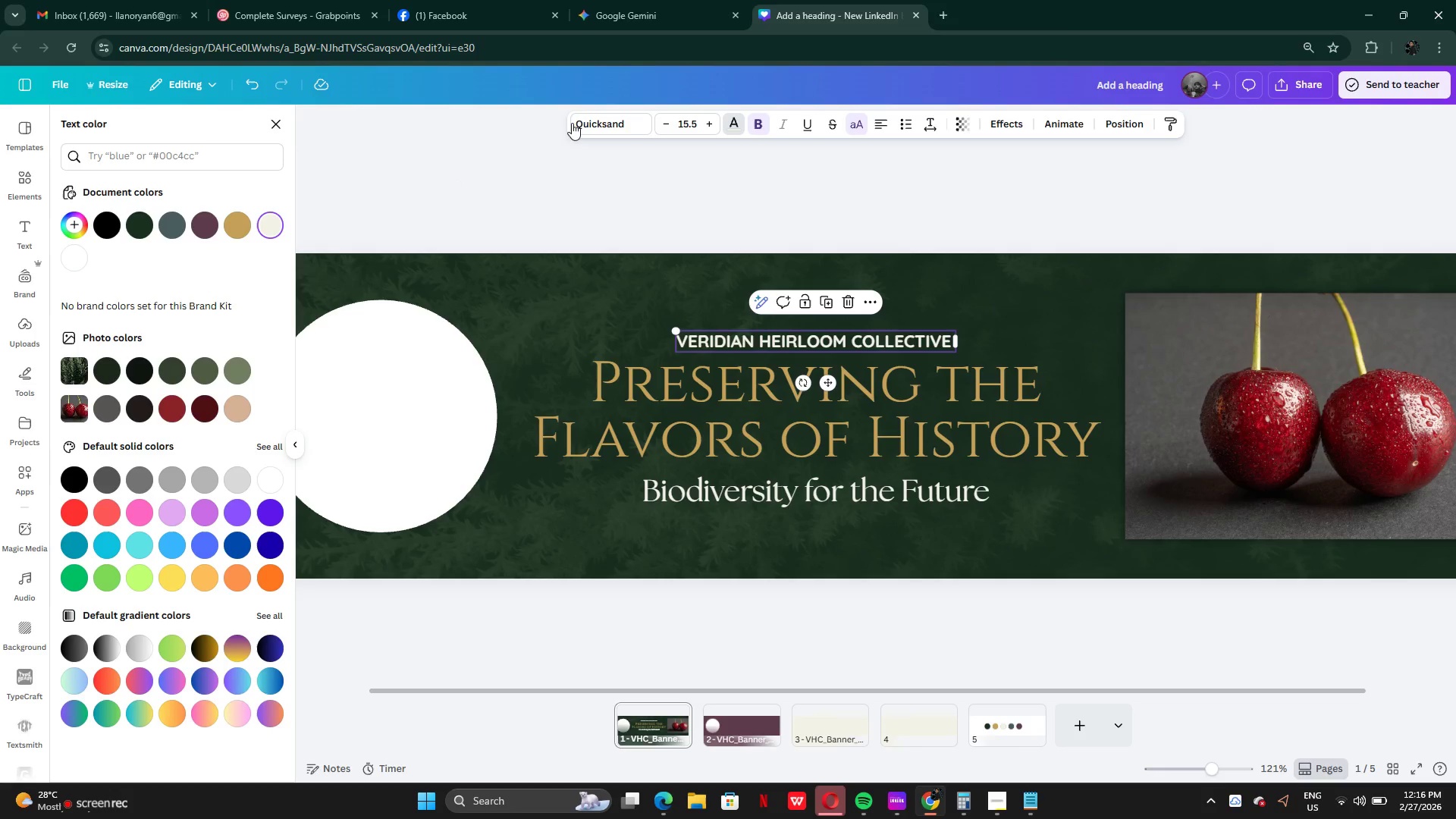 
left_click([600, 127])
 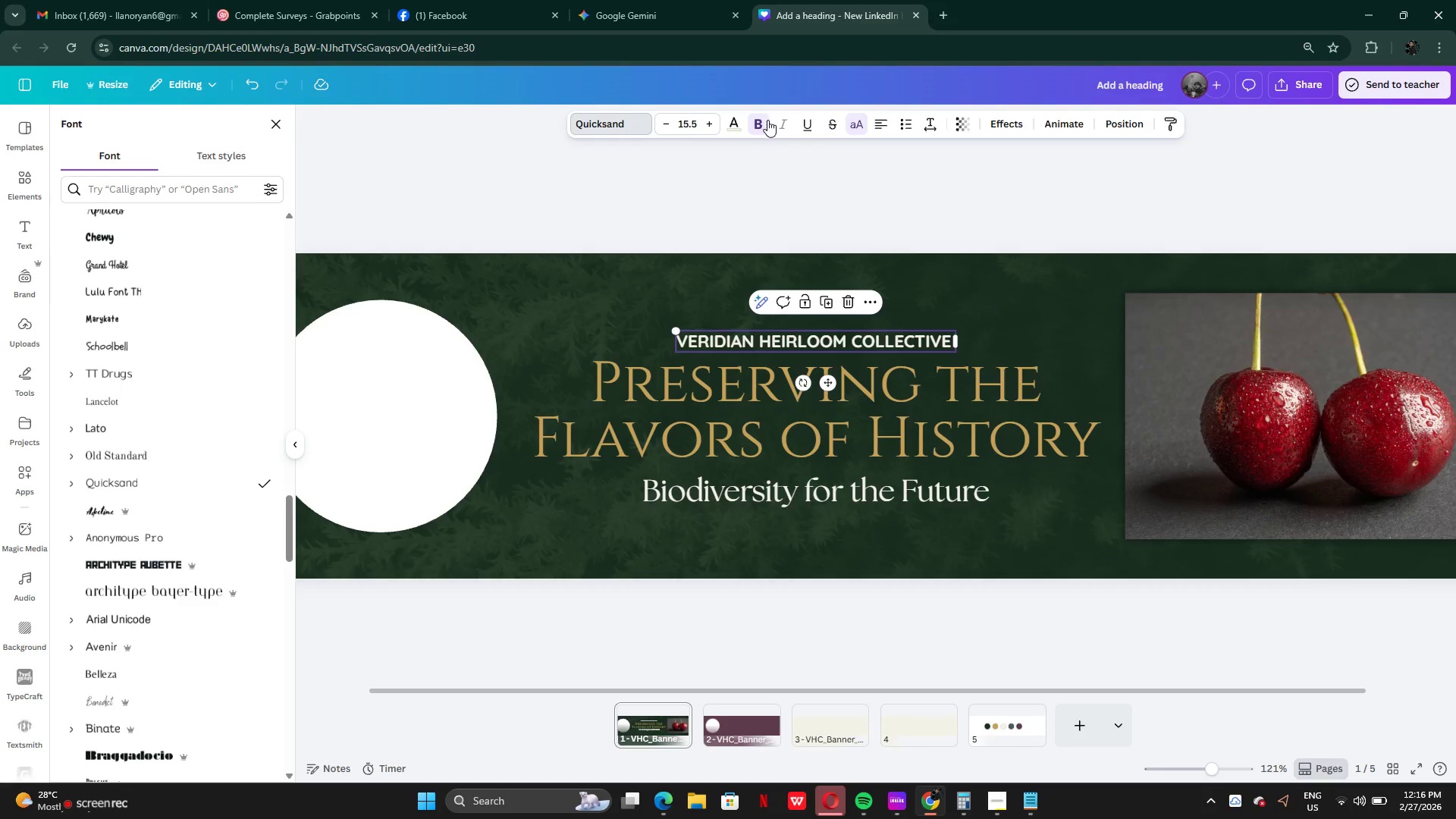 
left_click([767, 122])
 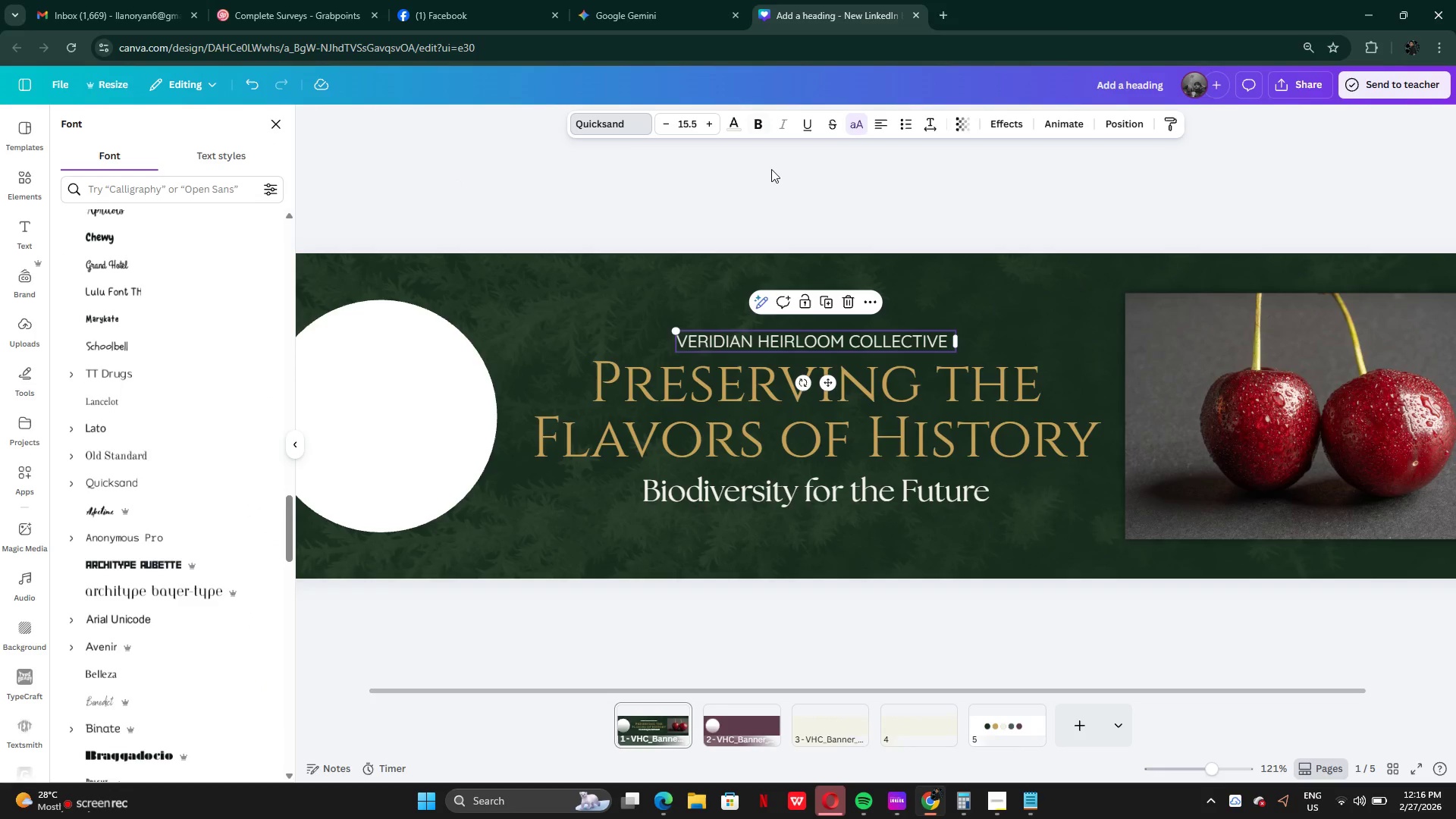 
left_click([772, 170])
 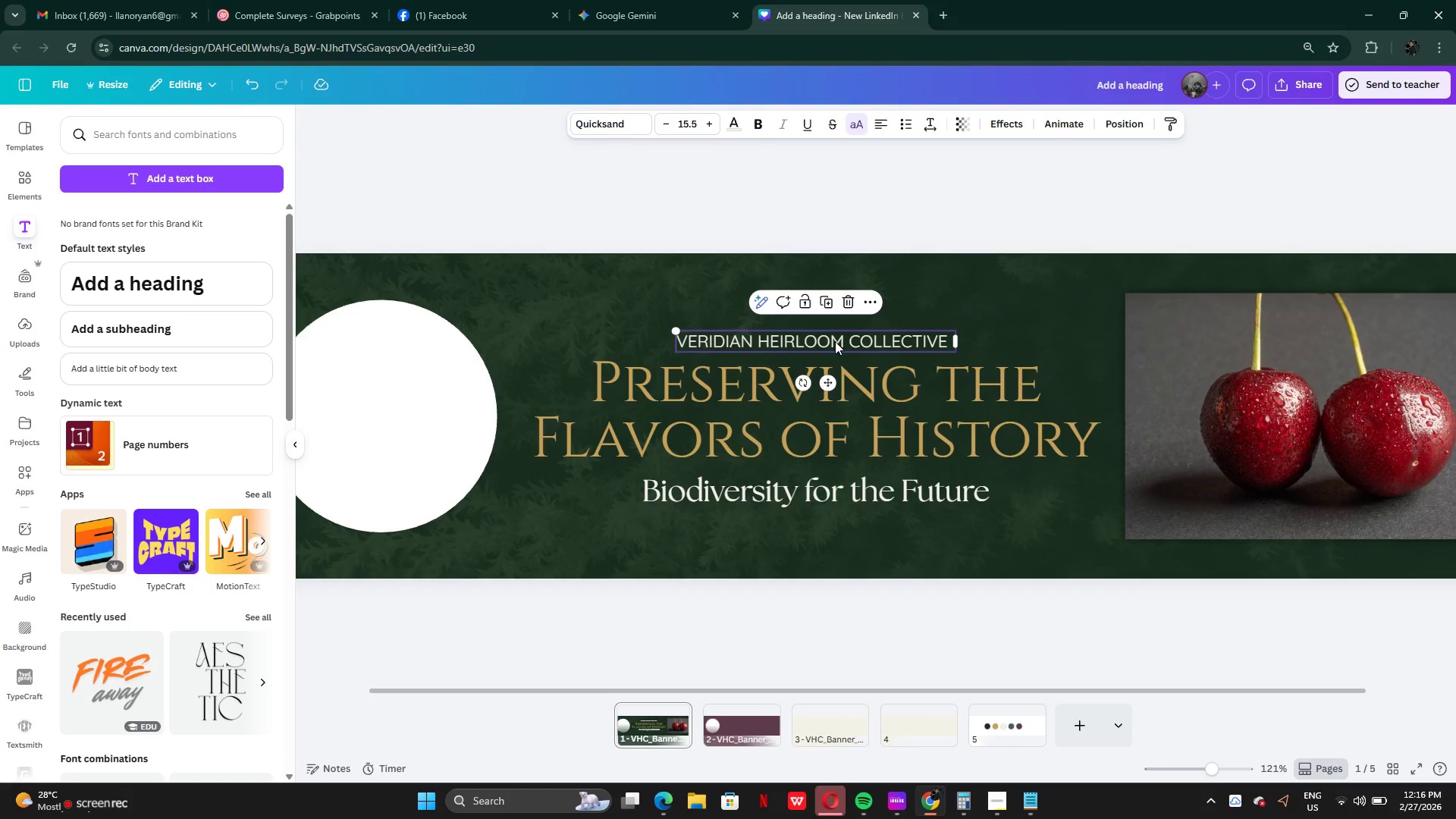 
left_click_drag(start_coordinate=[846, 342], to_coordinate=[850, 342])
 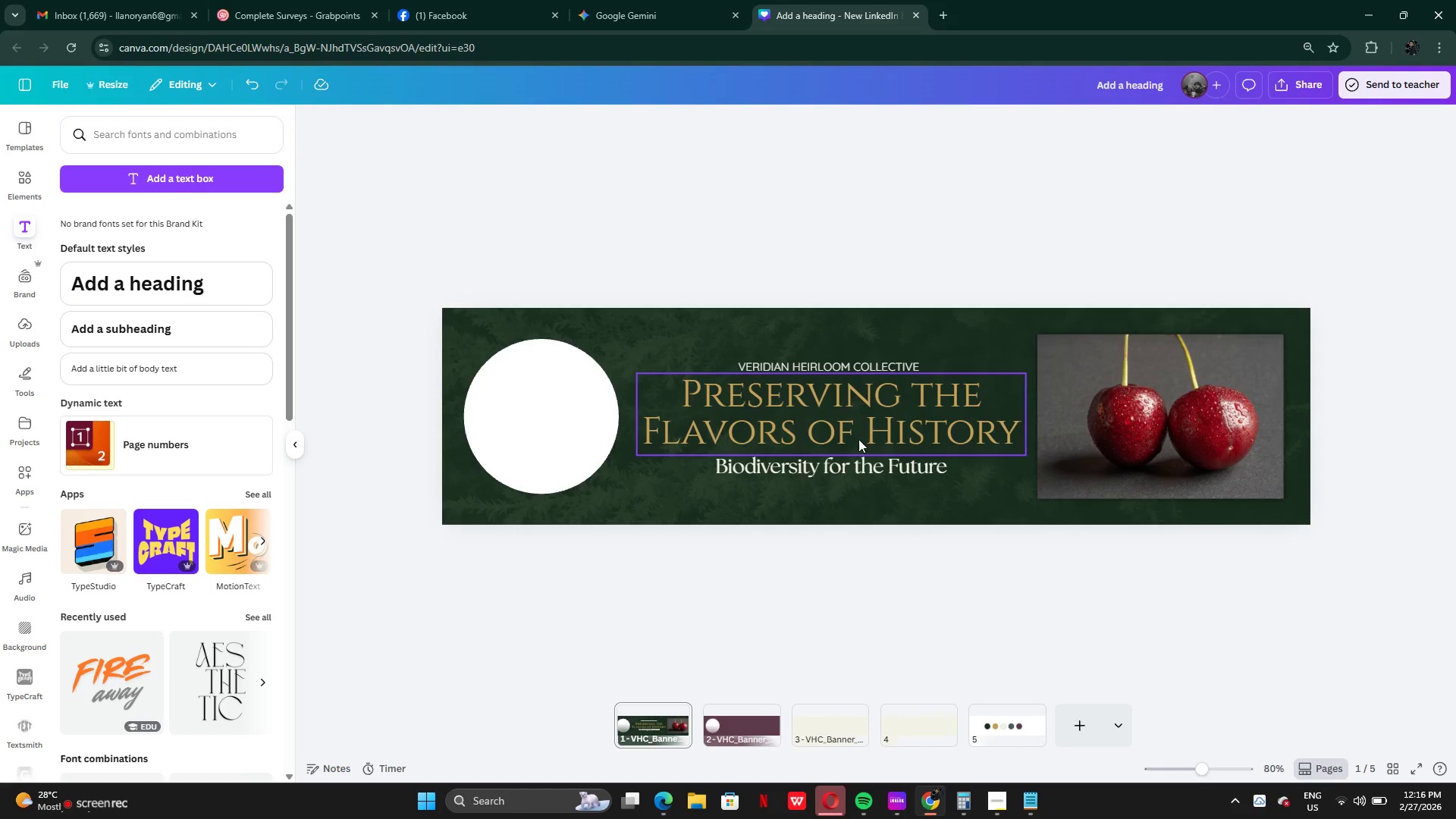 
left_click([849, 497])
 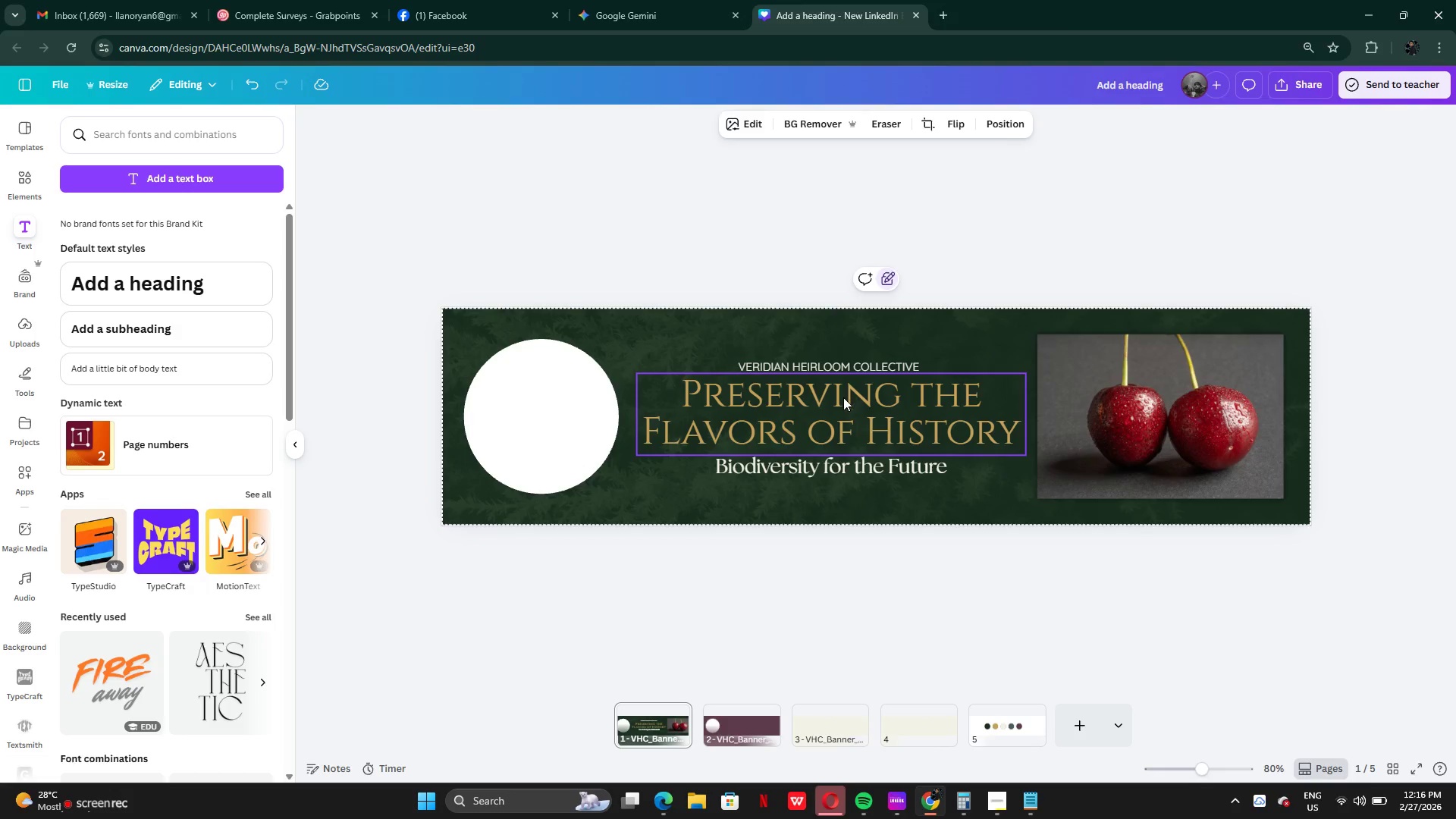 
left_click([843, 408])
 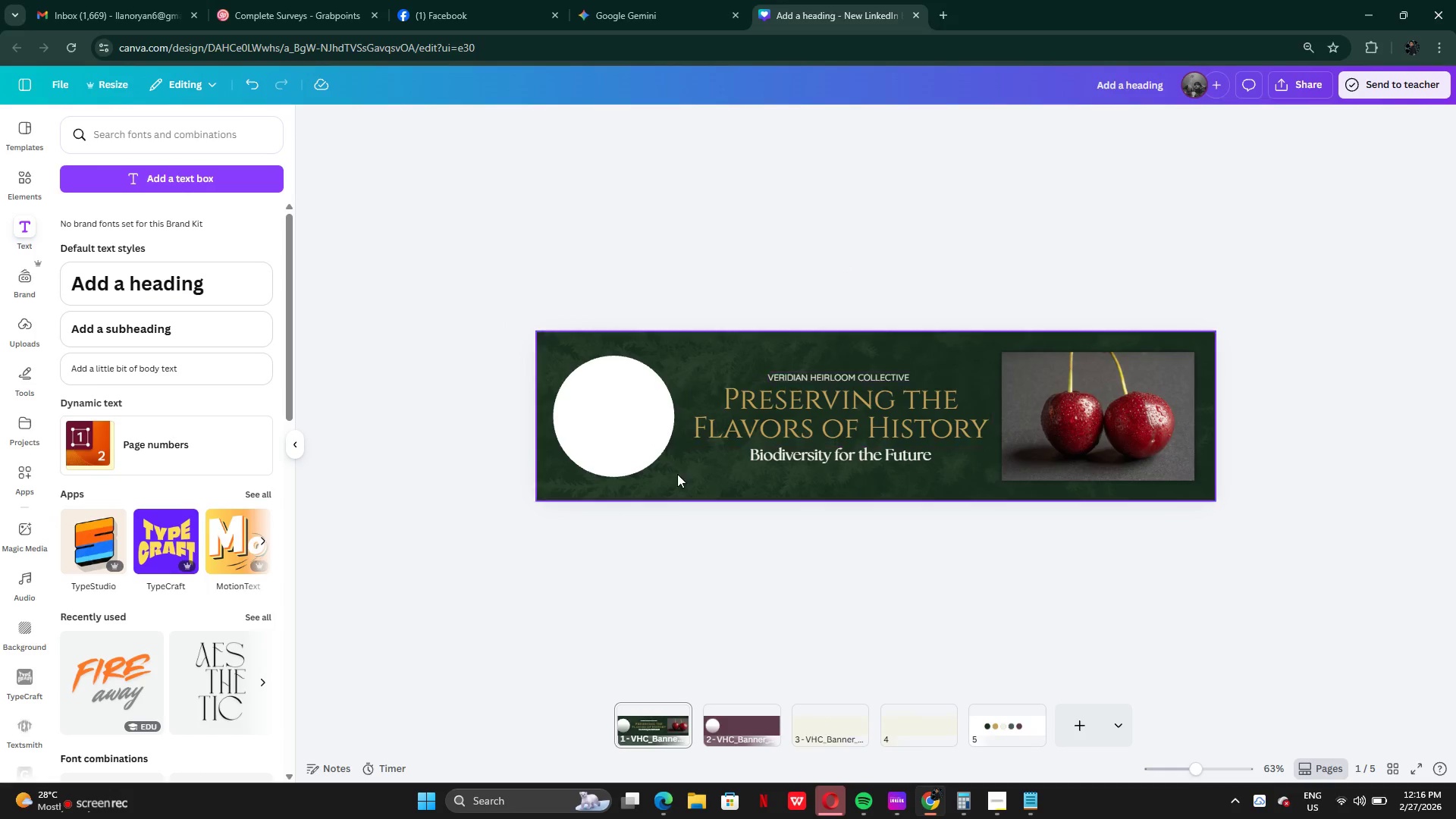 
left_click_drag(start_coordinate=[629, 436], to_coordinate=[634, 436])
 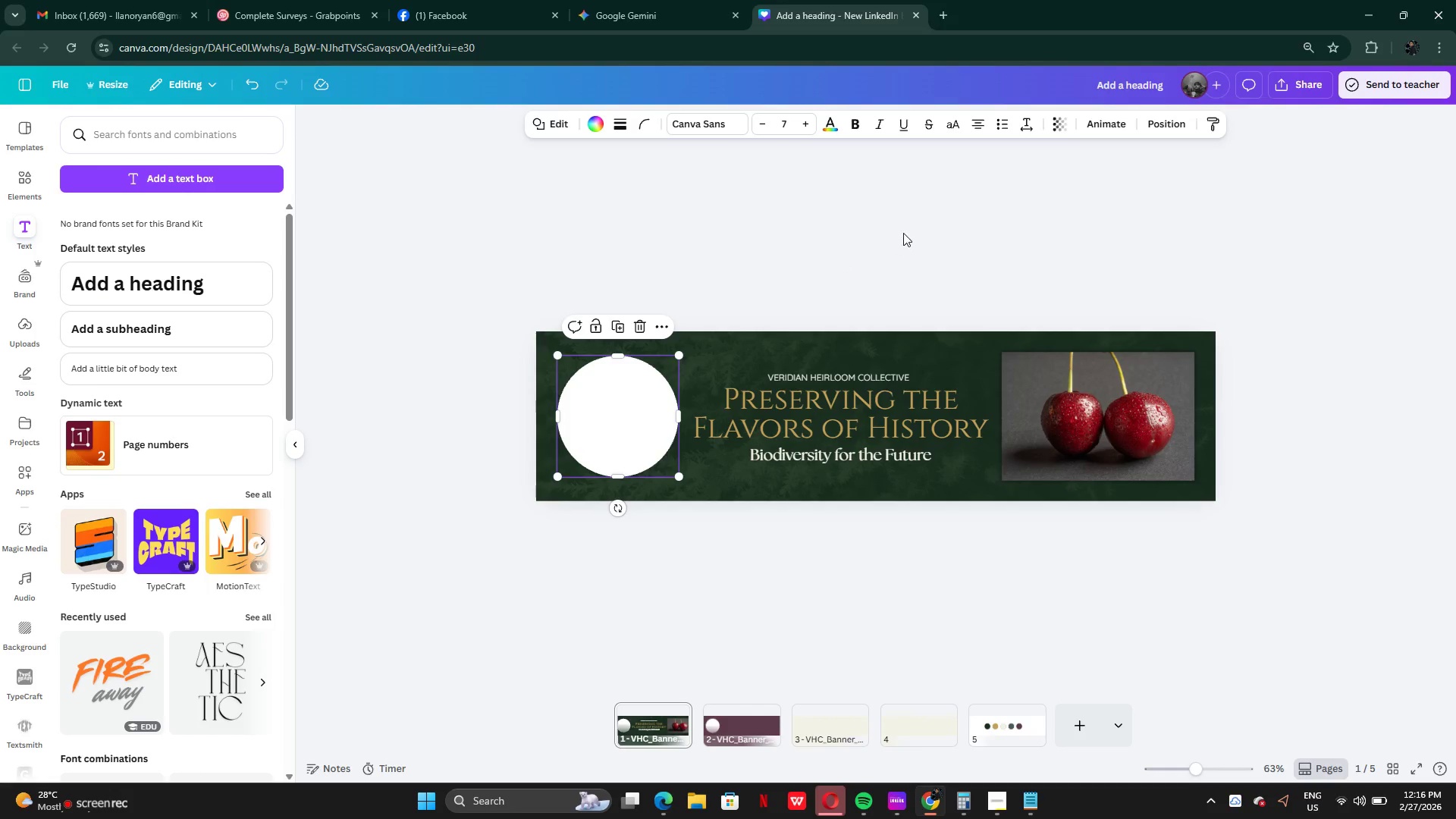 
left_click([903, 233])
 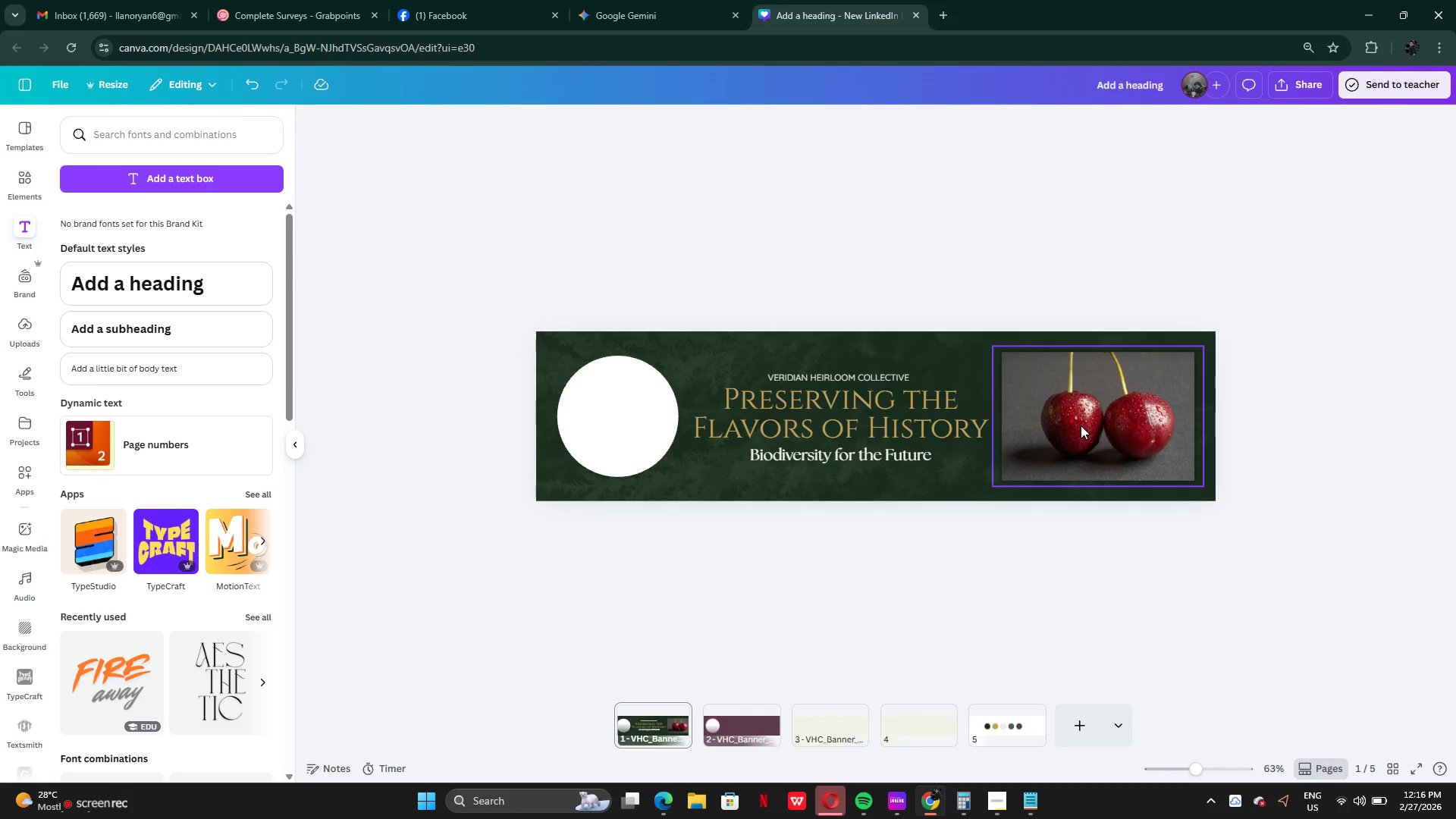 
left_click([1081, 425])
 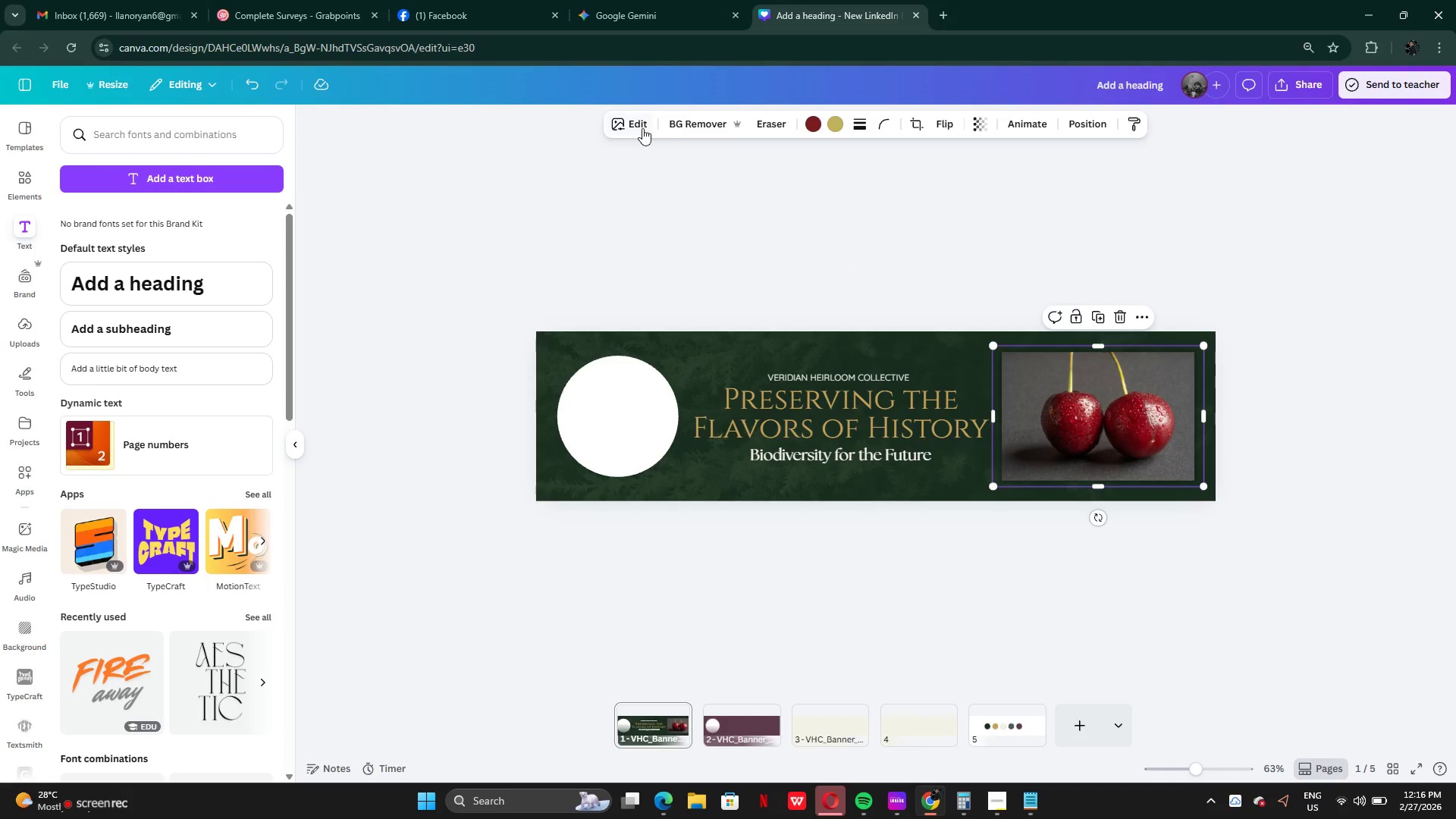 
left_click([641, 127])
 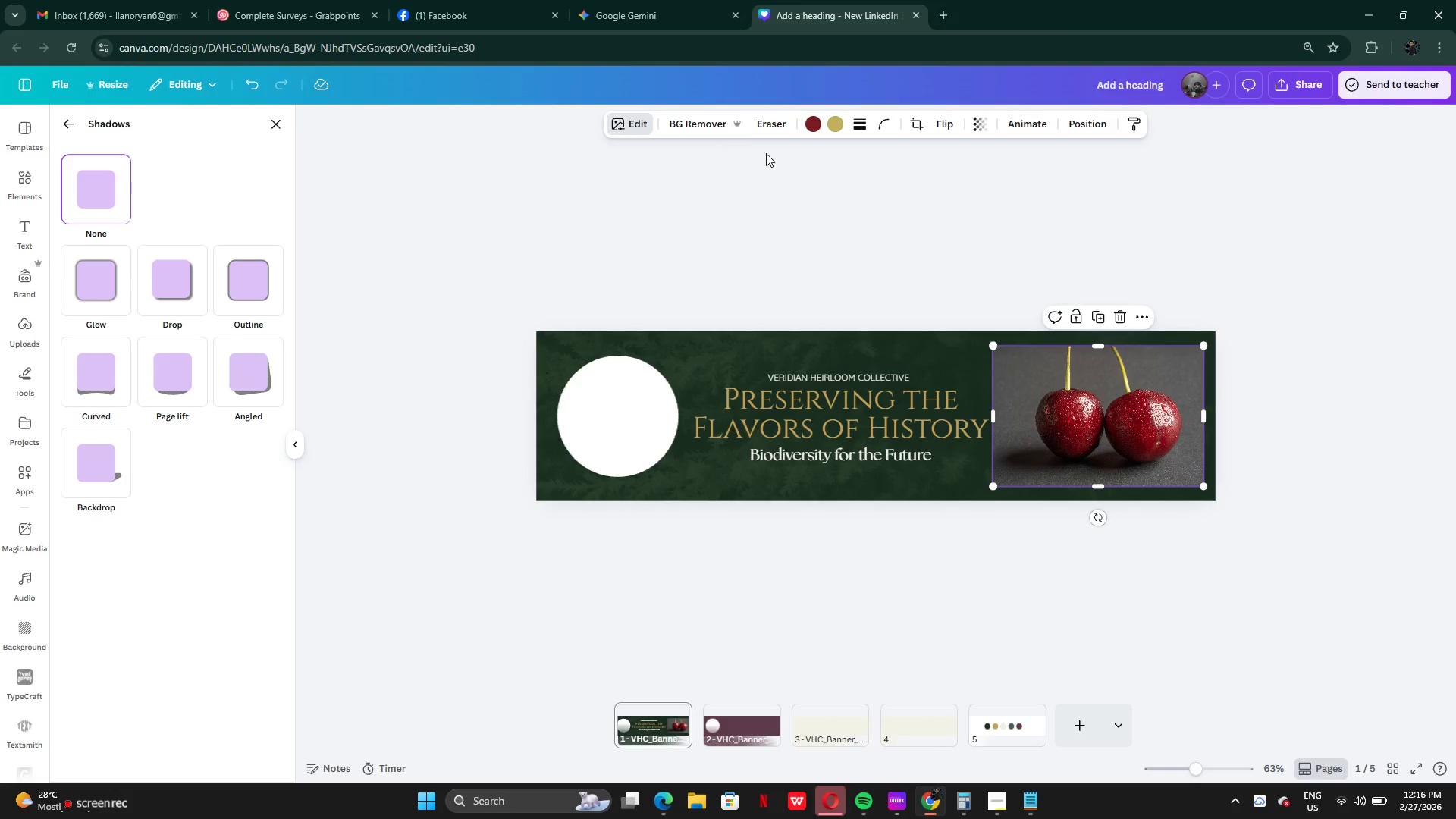 
left_click([900, 199])
 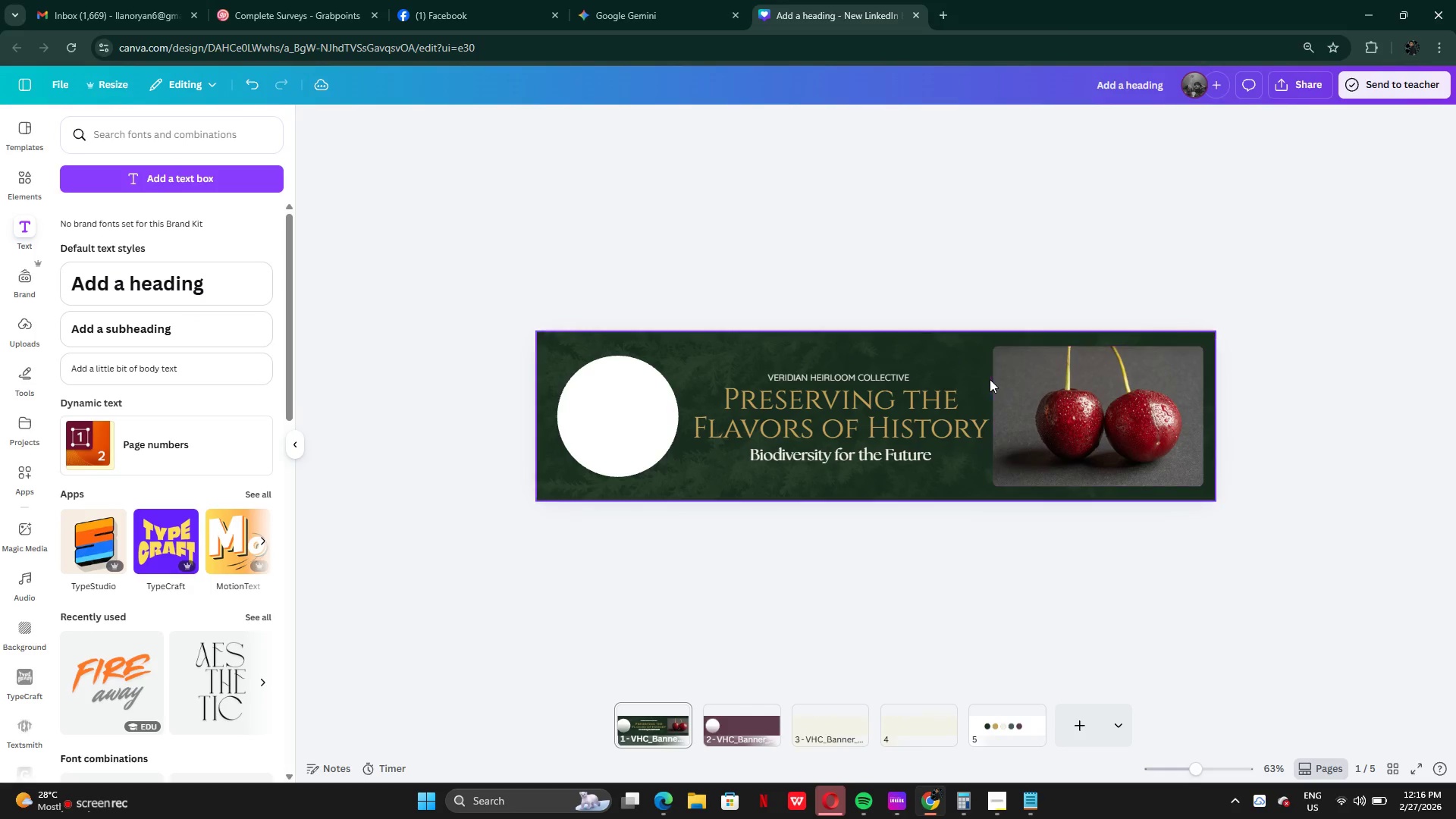 
left_click([1080, 388])
 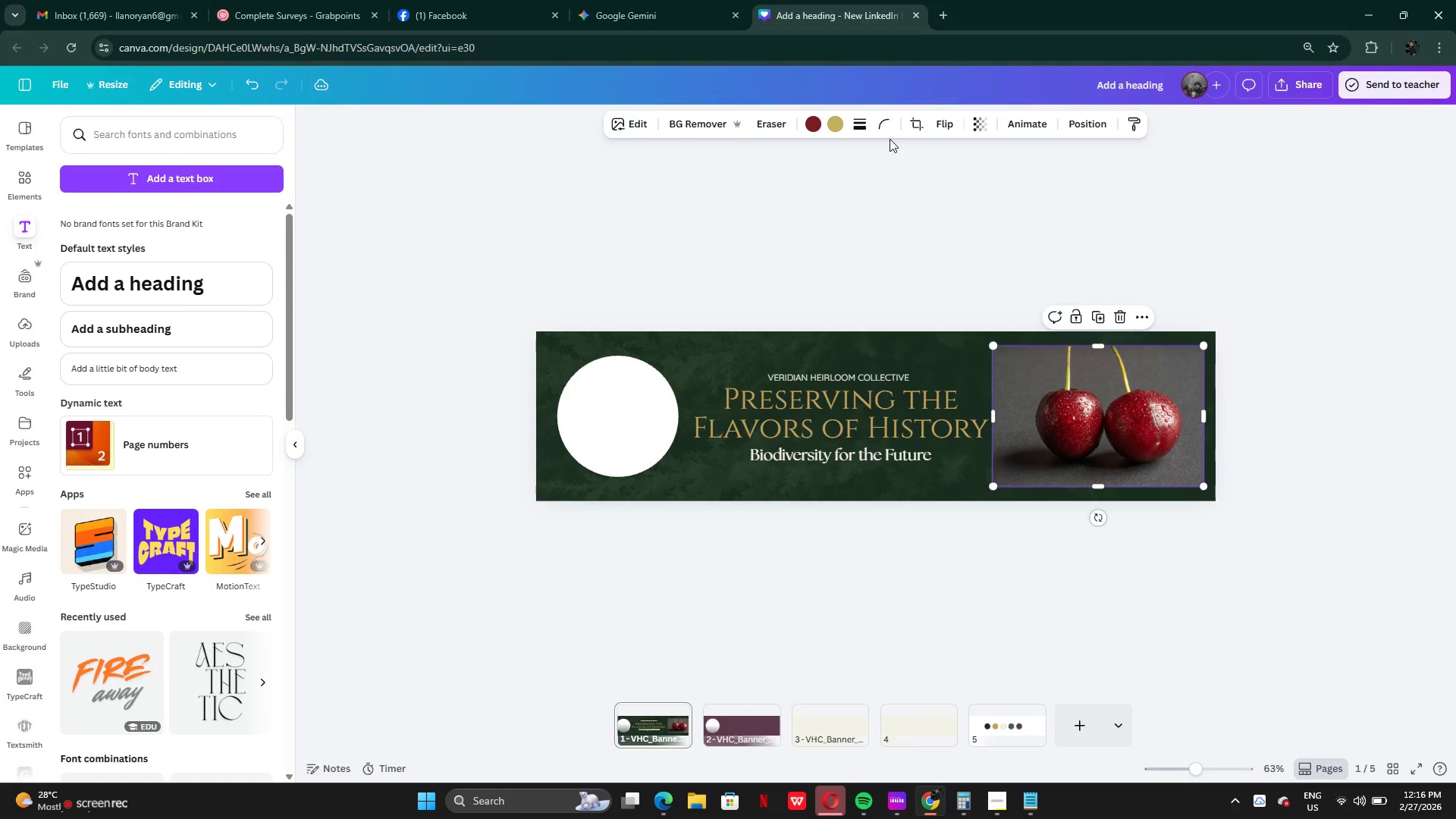 
left_click([882, 124])
 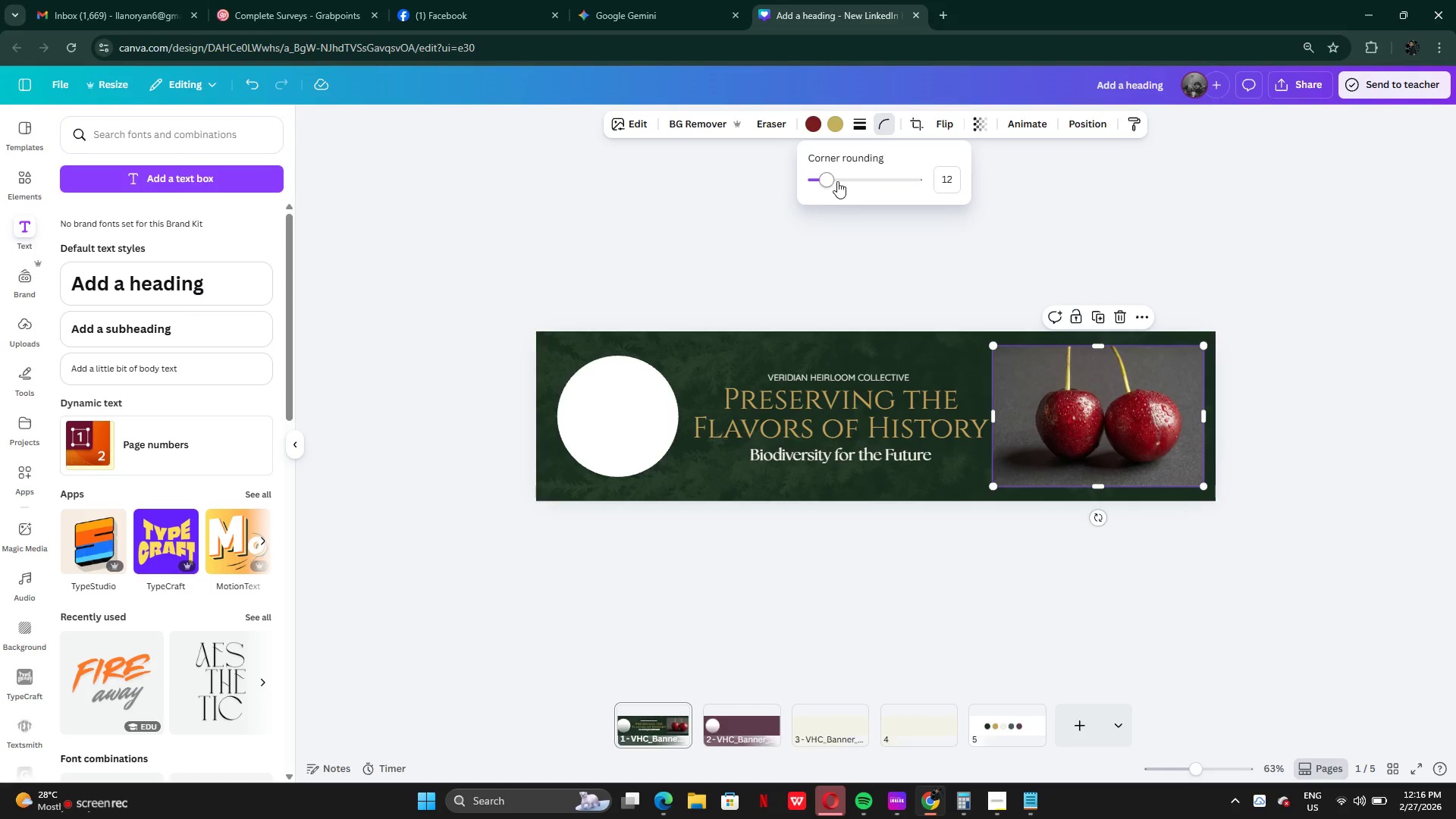 
left_click_drag(start_coordinate=[837, 181], to_coordinate=[864, 183])
 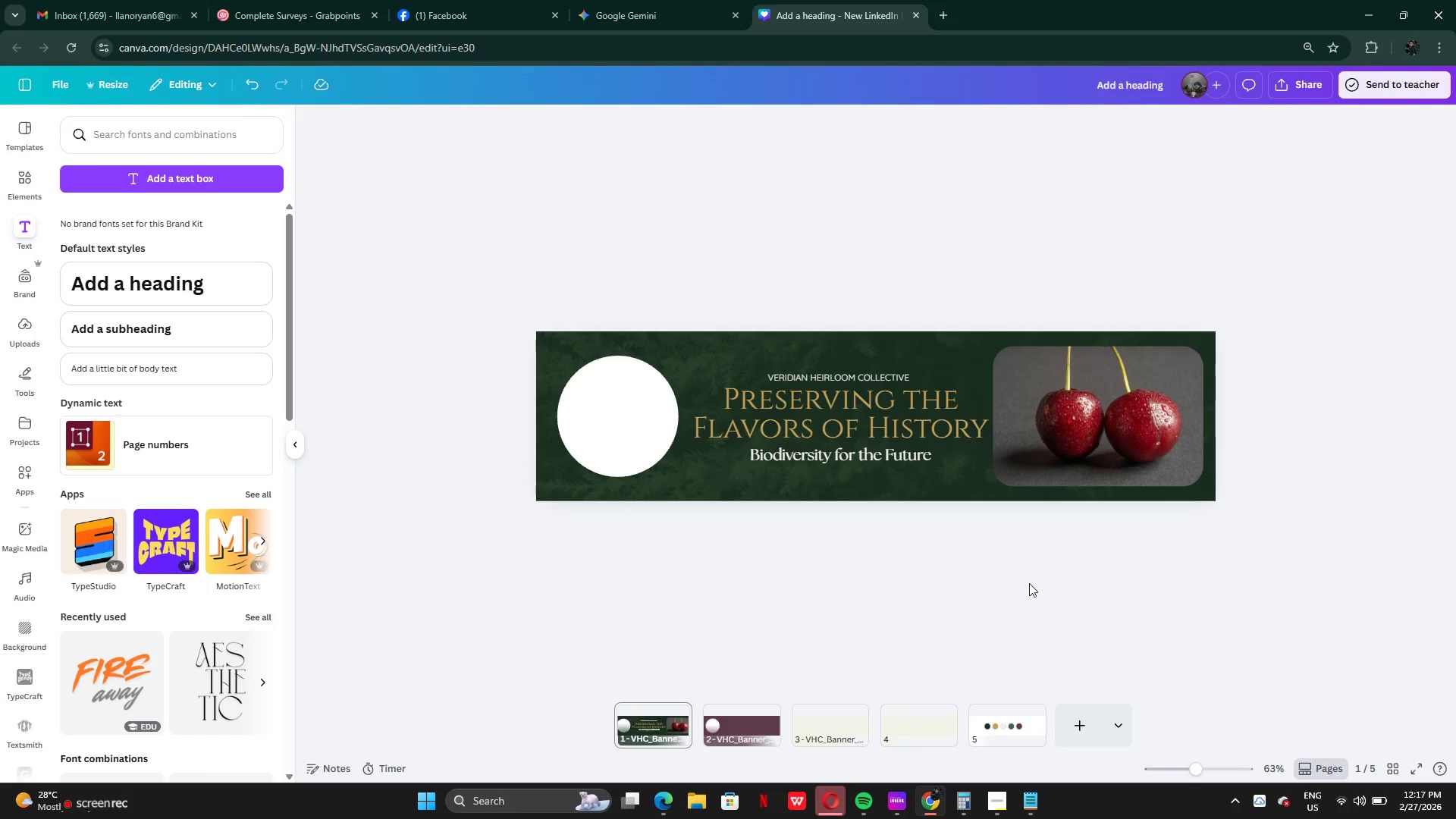 
wait(5.24)
 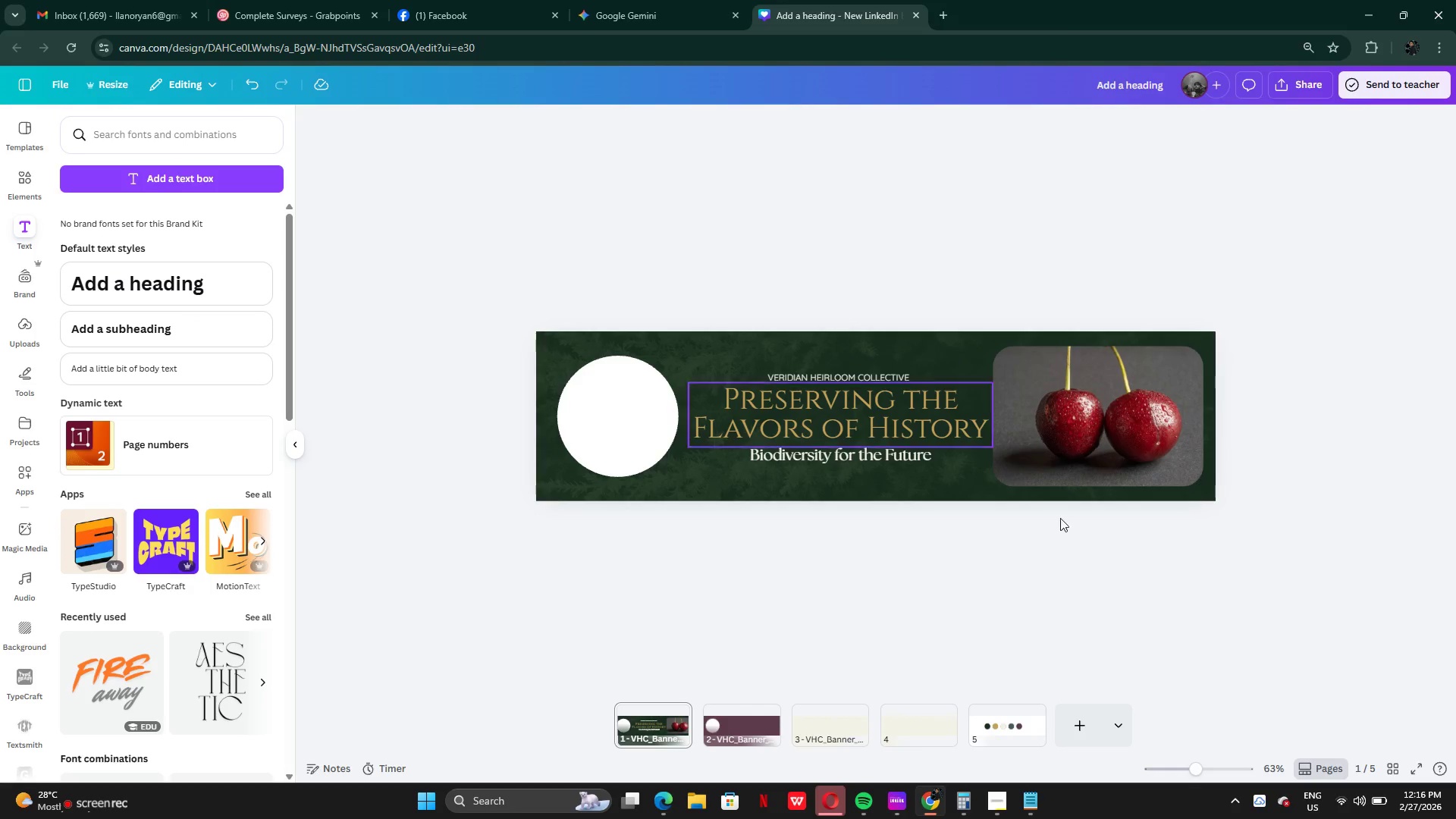 
left_click([1416, 770])
 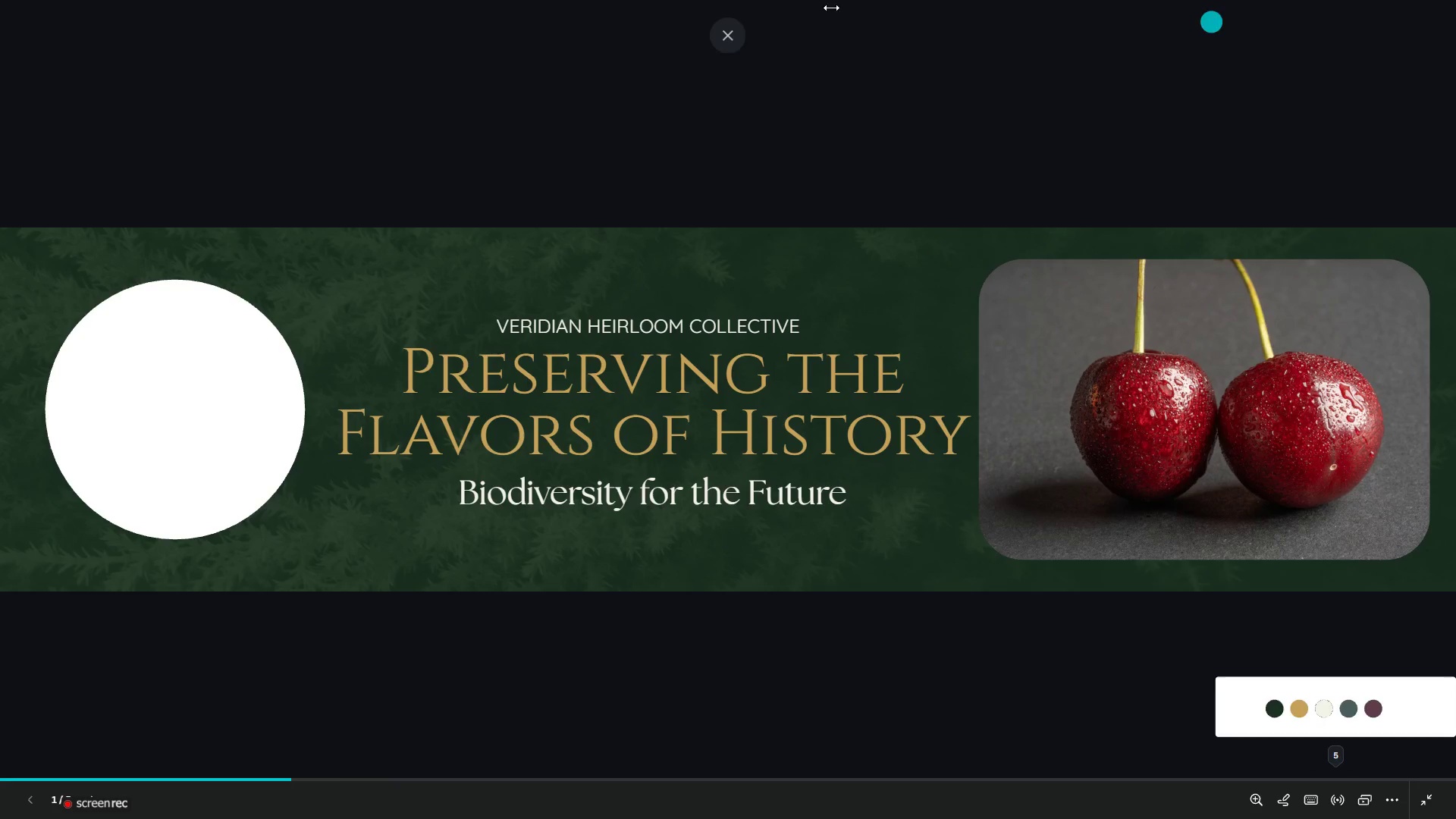 
left_click([717, 46])
 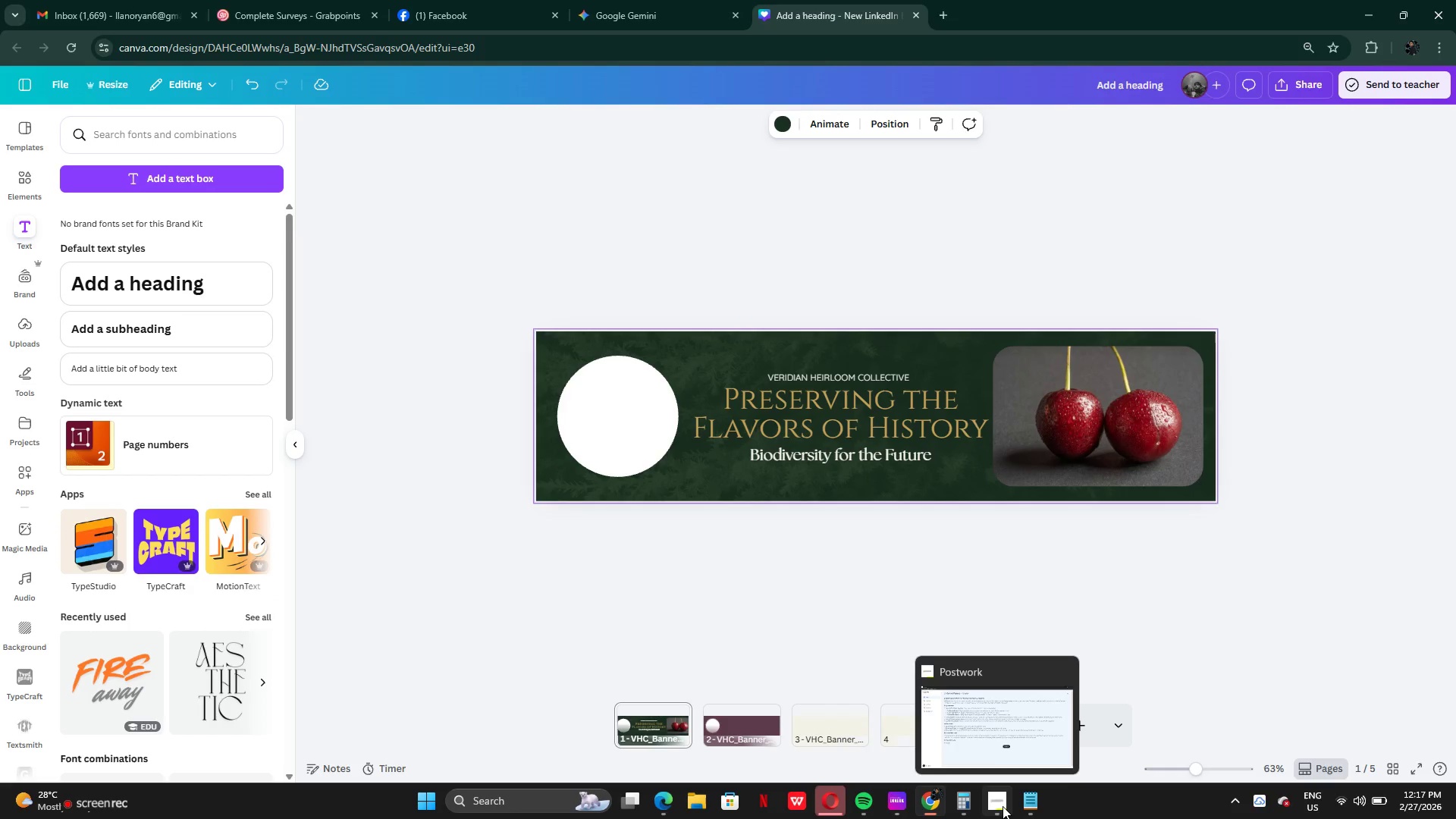 
left_click([997, 805])